 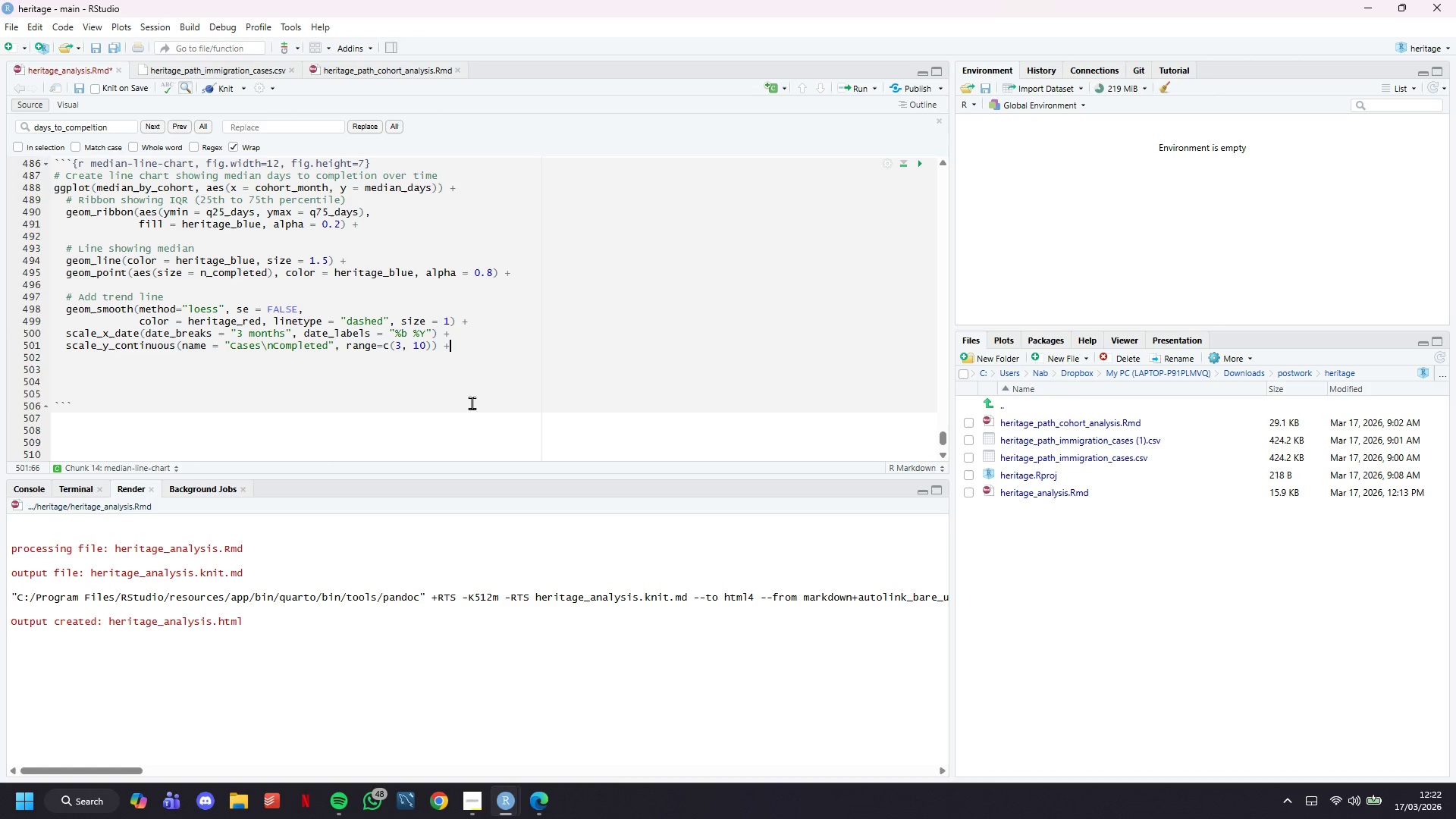 
key(Enter)
 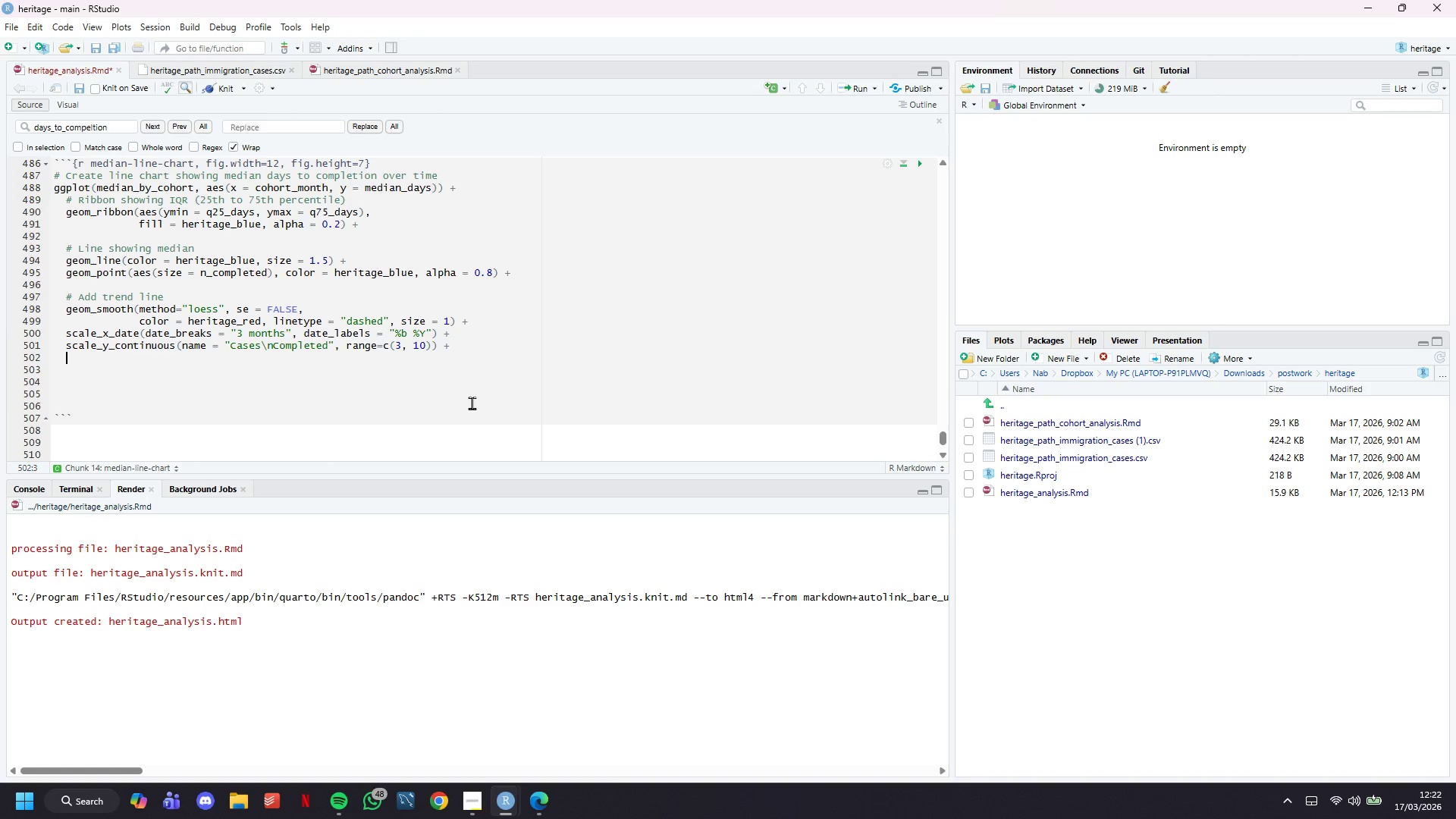 
type(labs()
 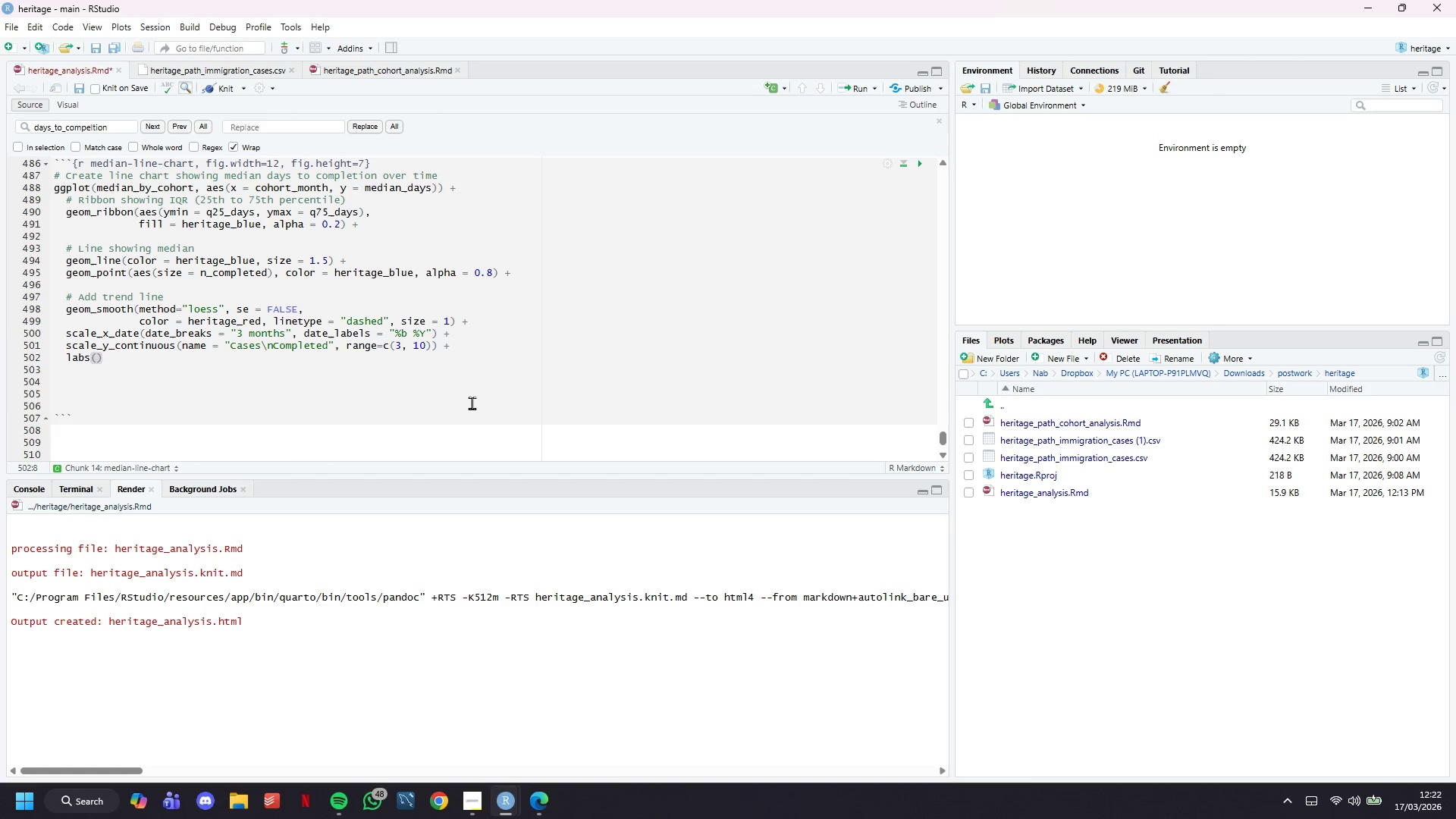 
key(Enter)
 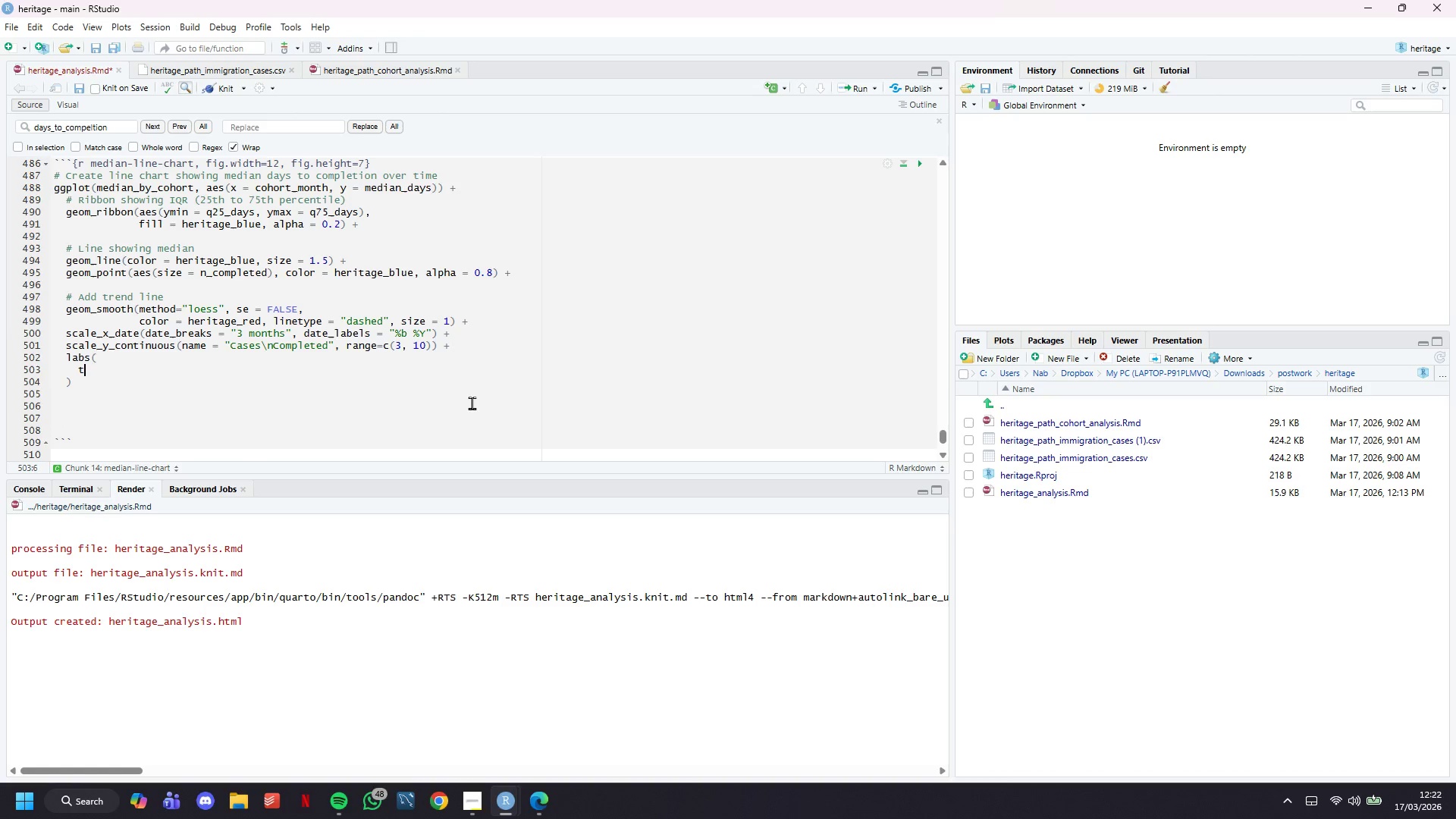 
type(title = "Median Processing Time )
 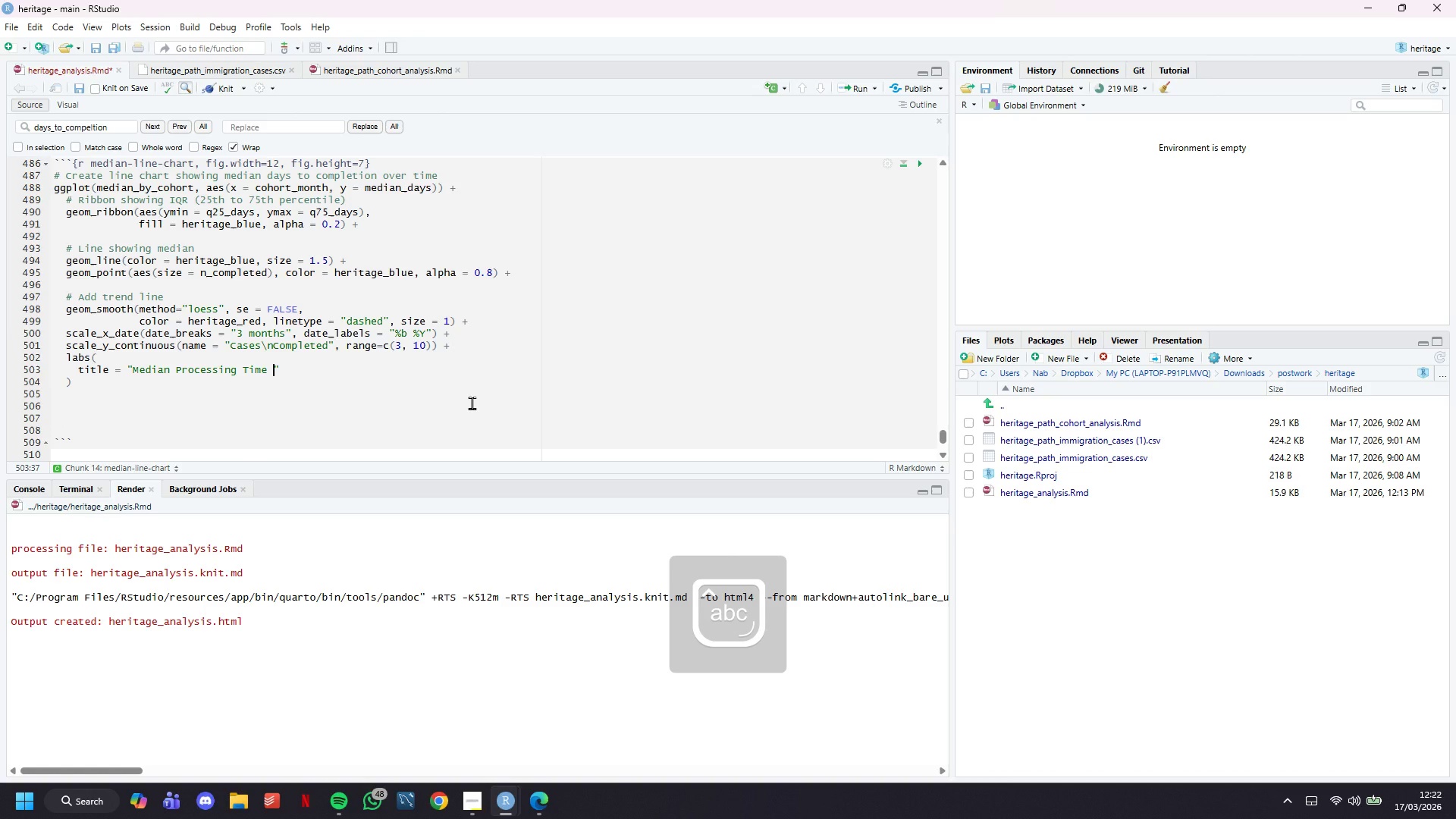 
wait(10.59)
 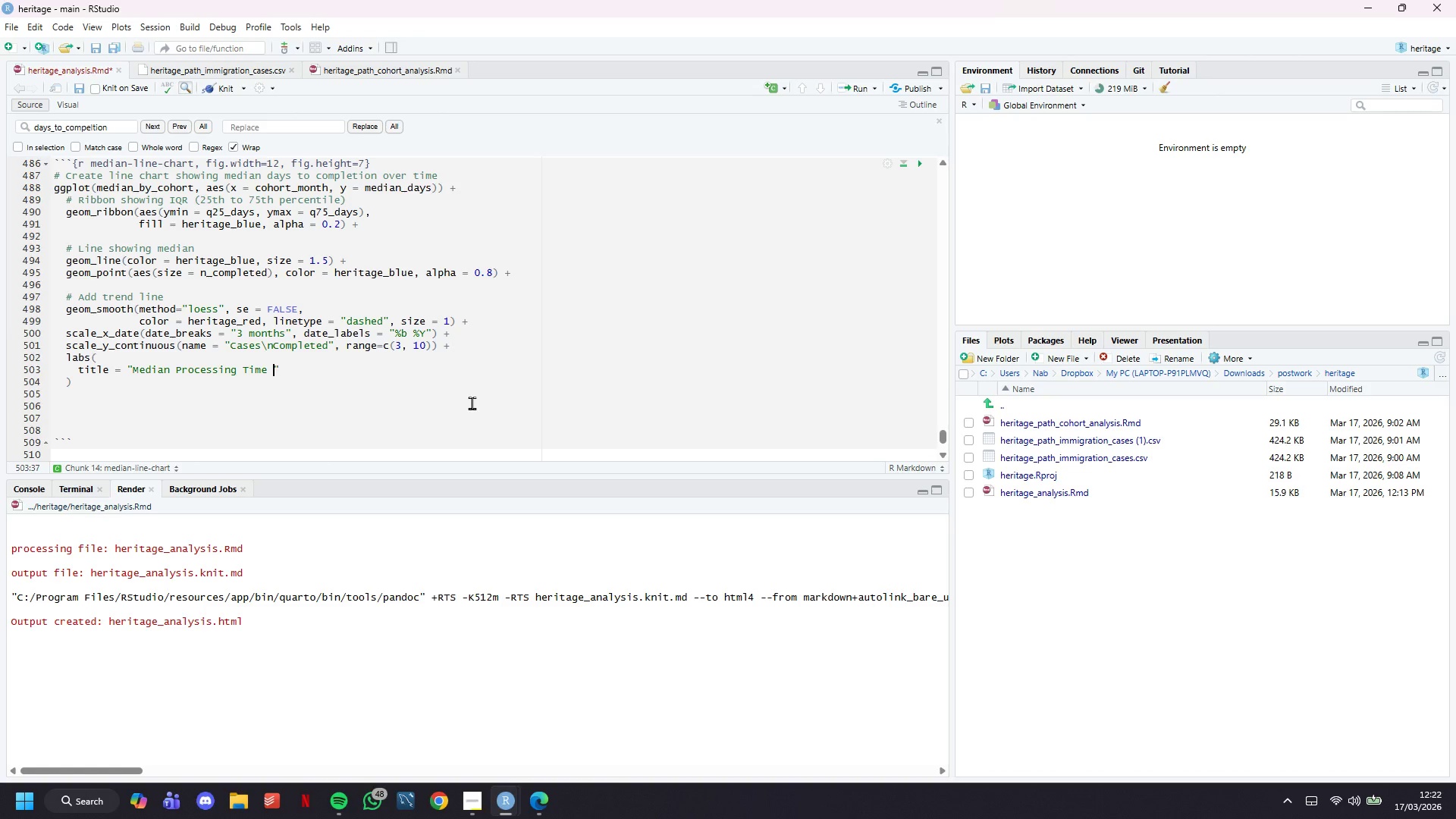 
type(by Case Opening Month)
 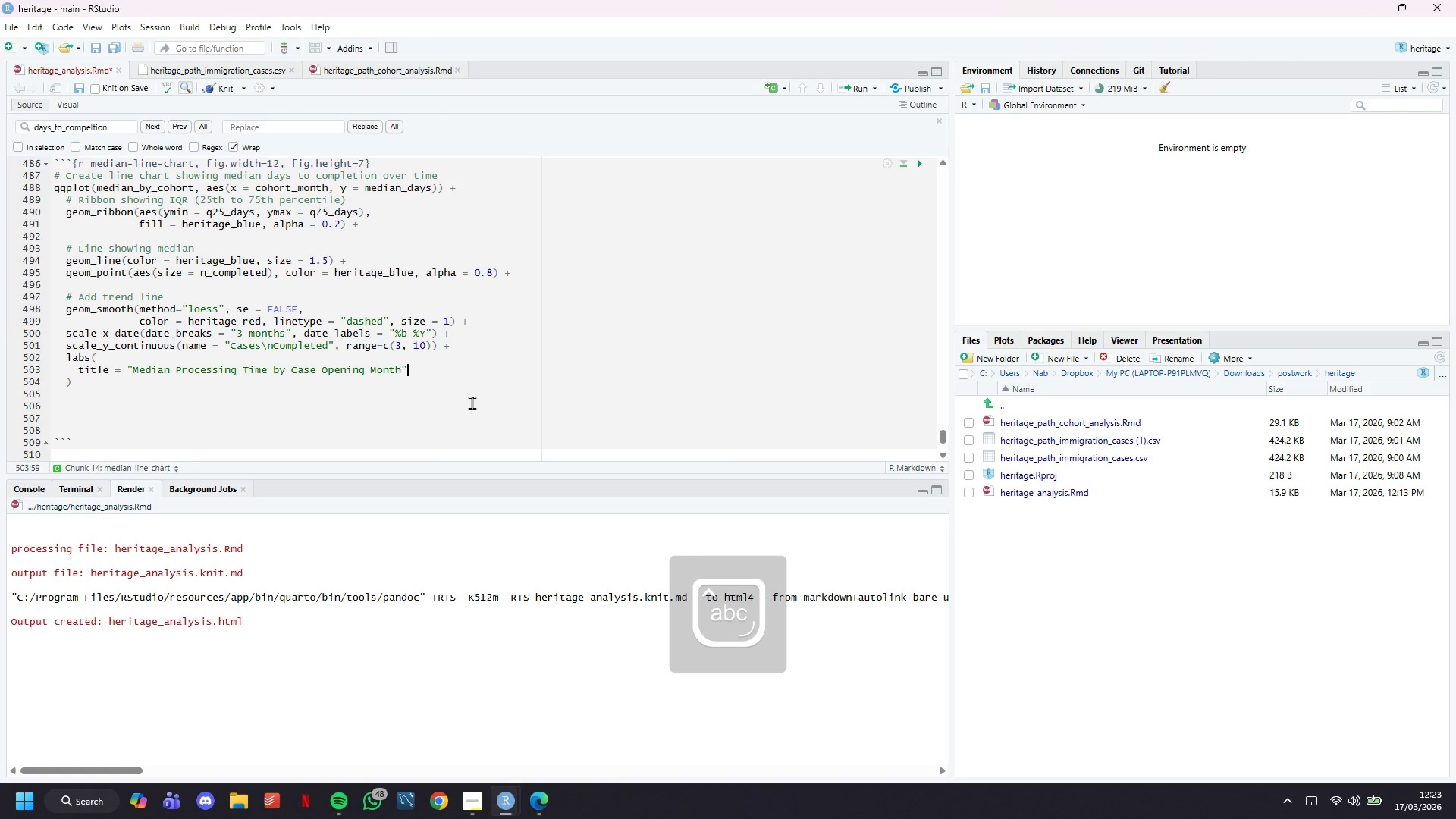 
key(ArrowRight)
 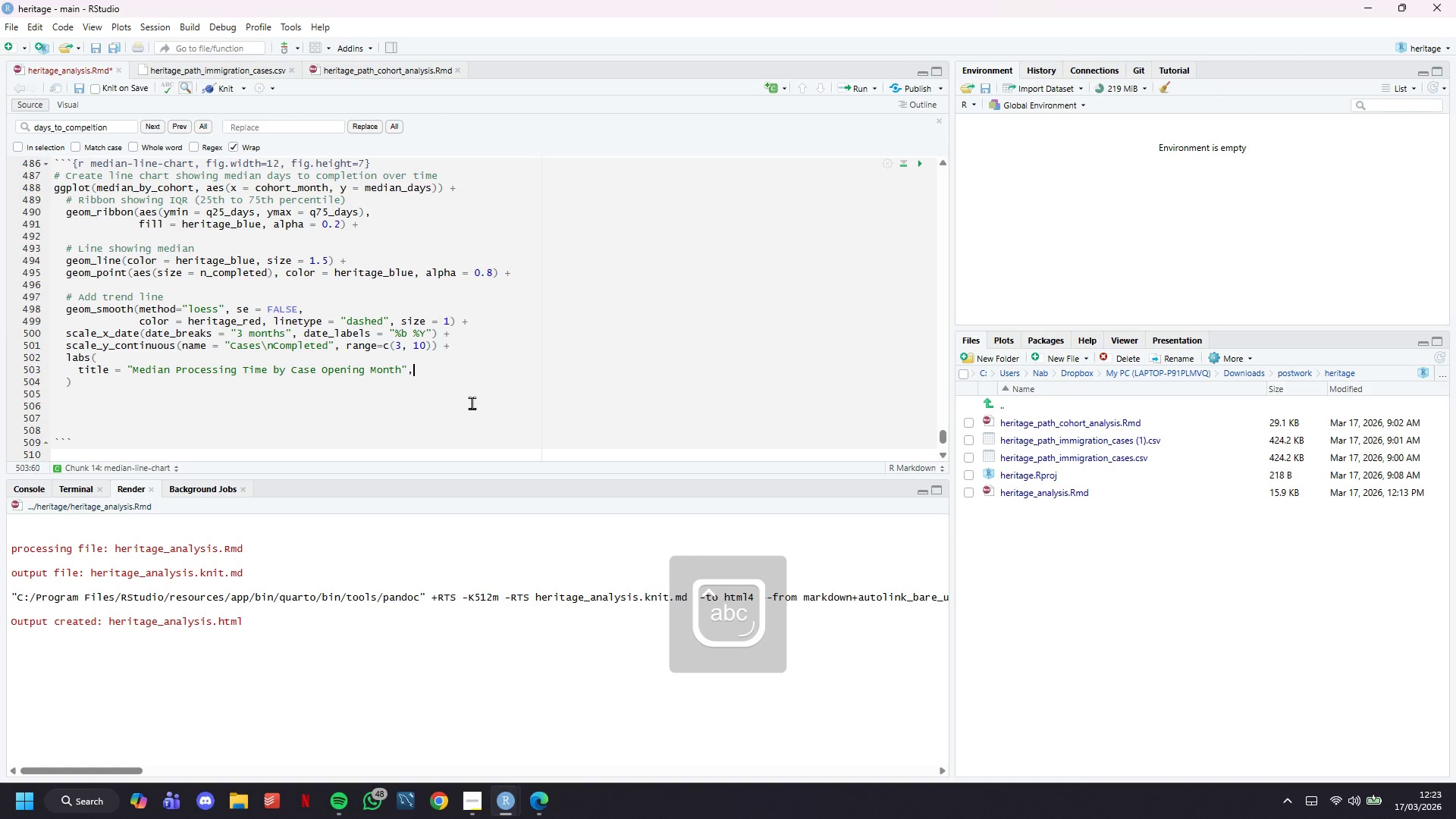 
key(Comma)
 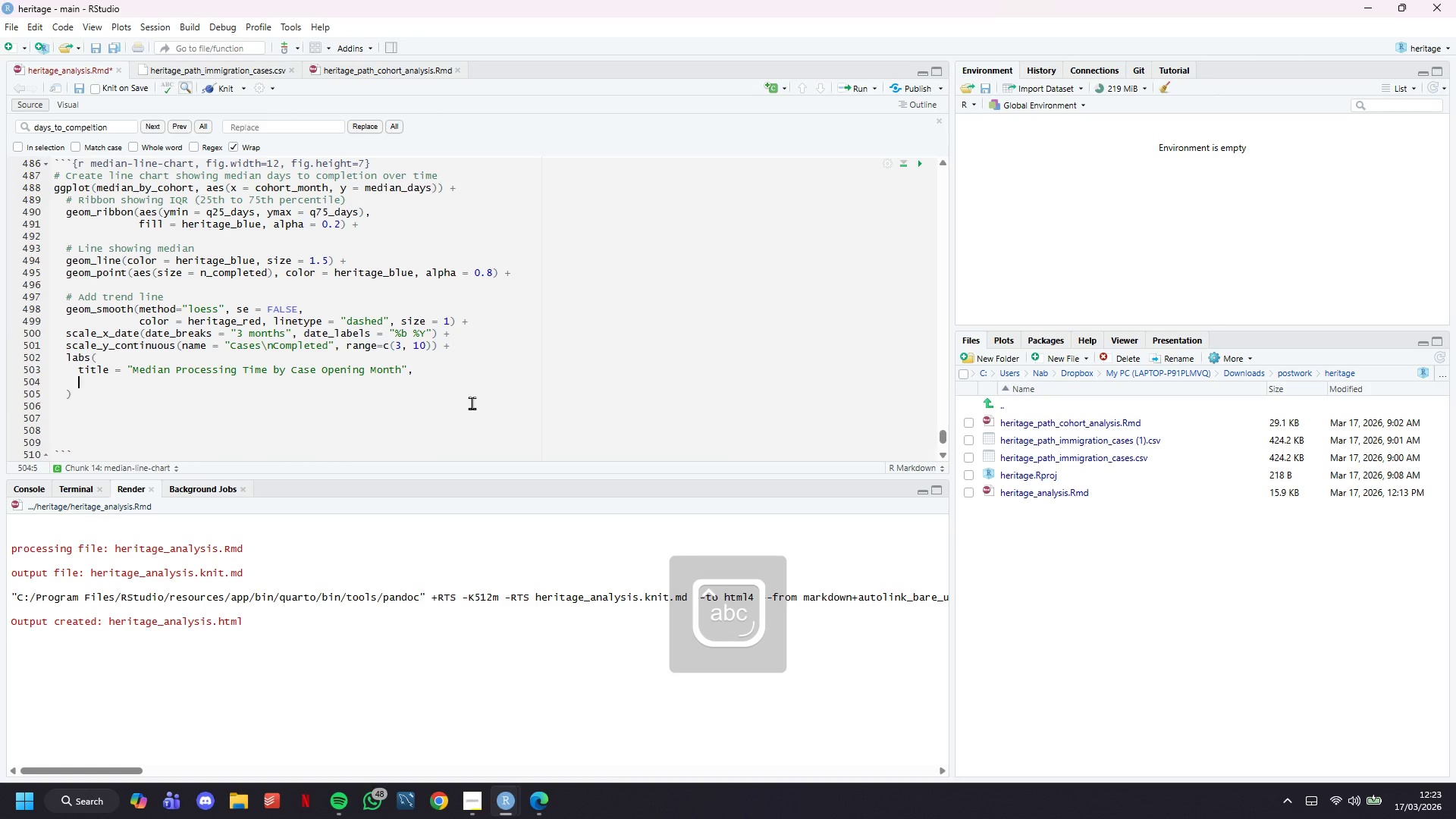 
key(Enter)
 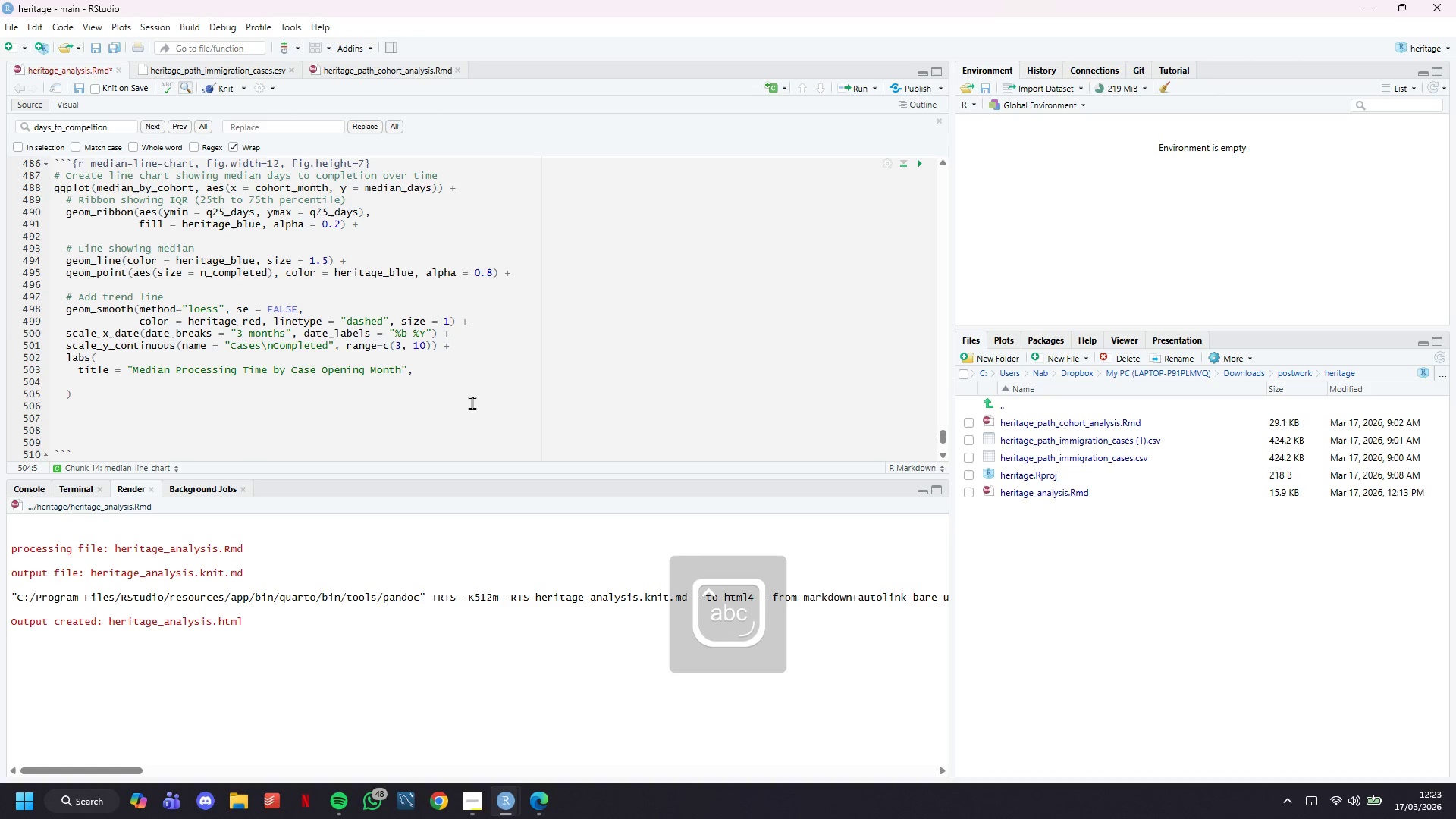 
type(subtitle = "Shaded area shows interquartile range ()
 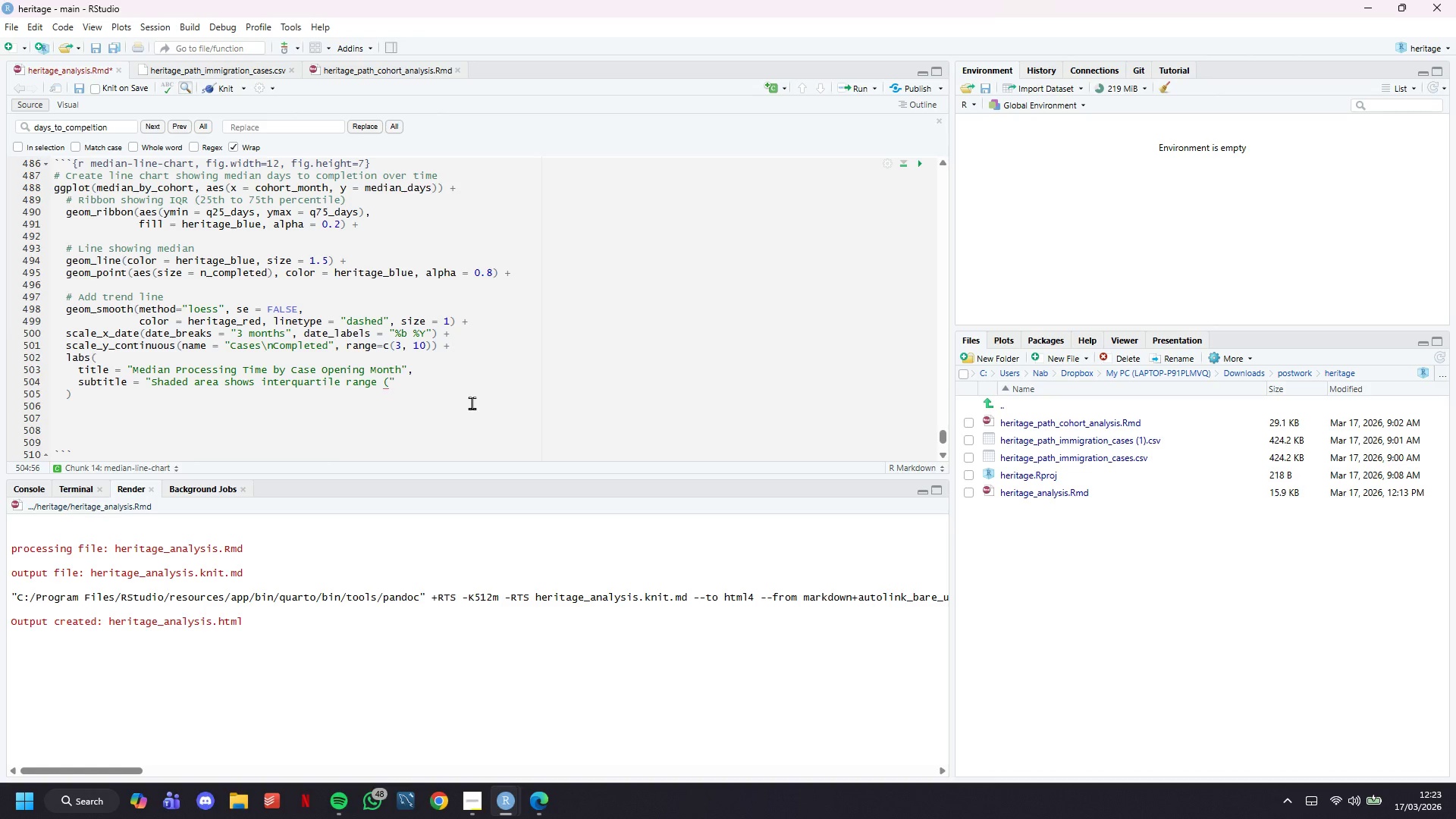 
type(25th - 75th percentile))
 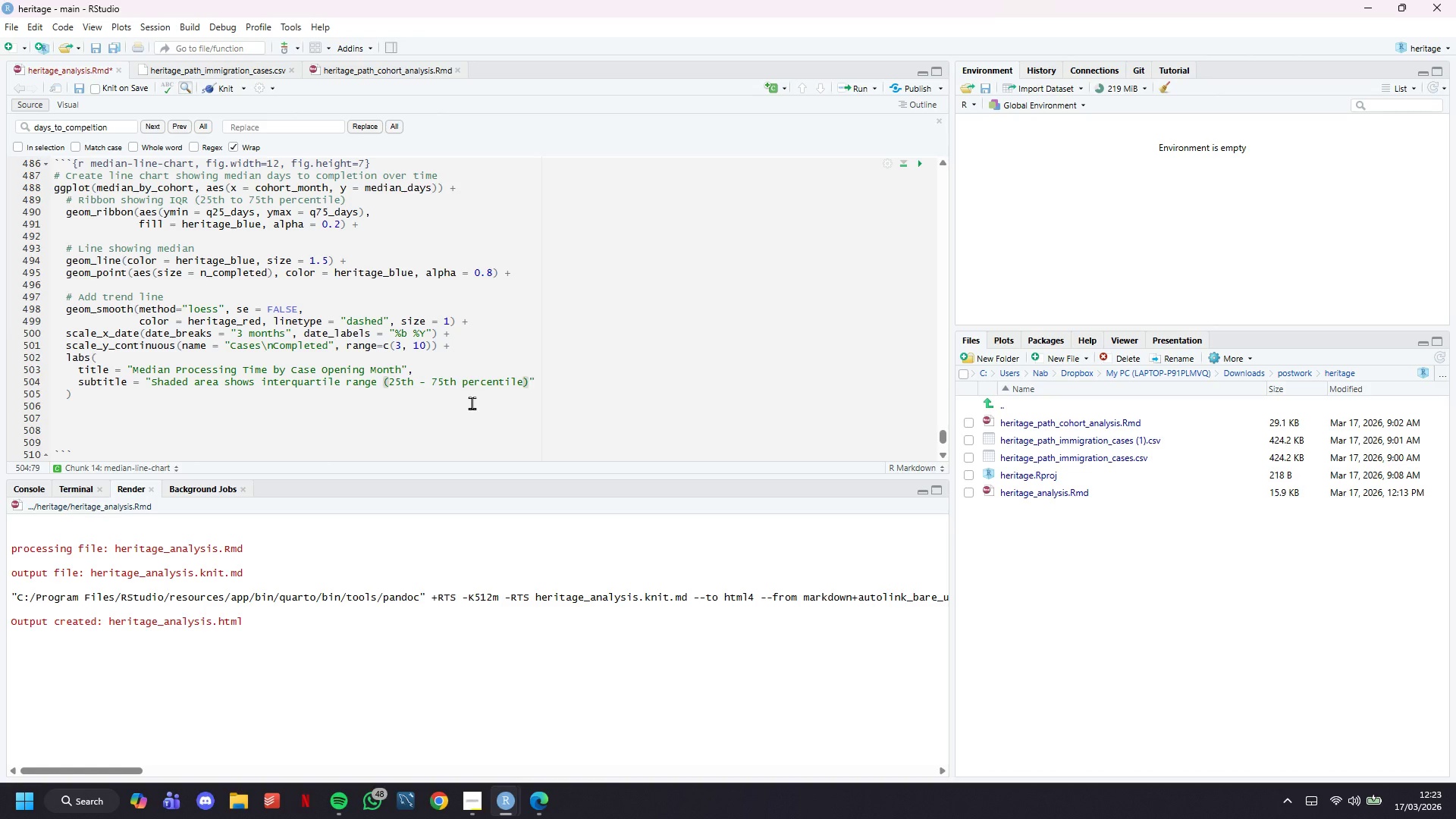 
wait(11.83)
 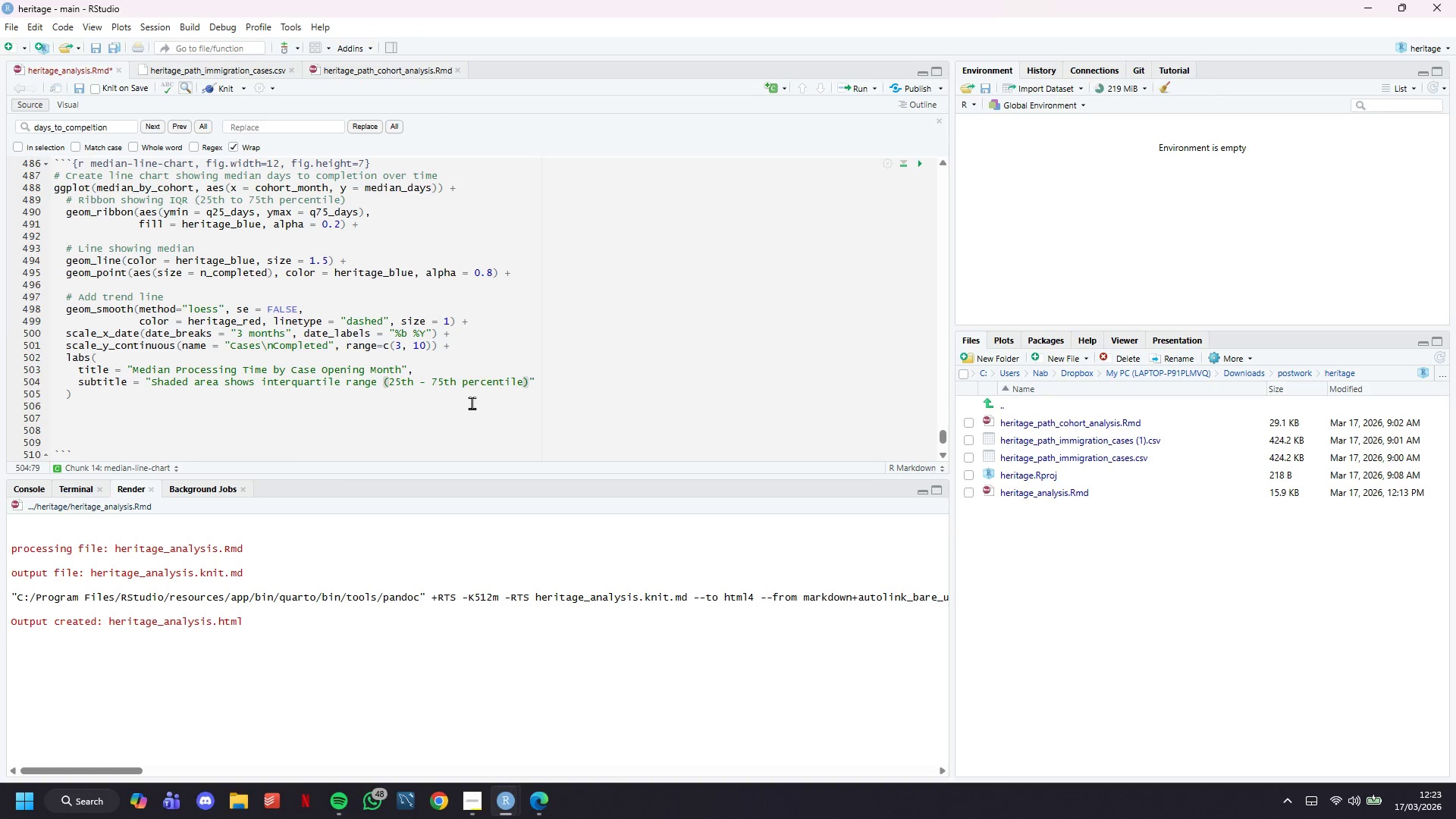 
type( | Dashed line shows smoothed trend)
 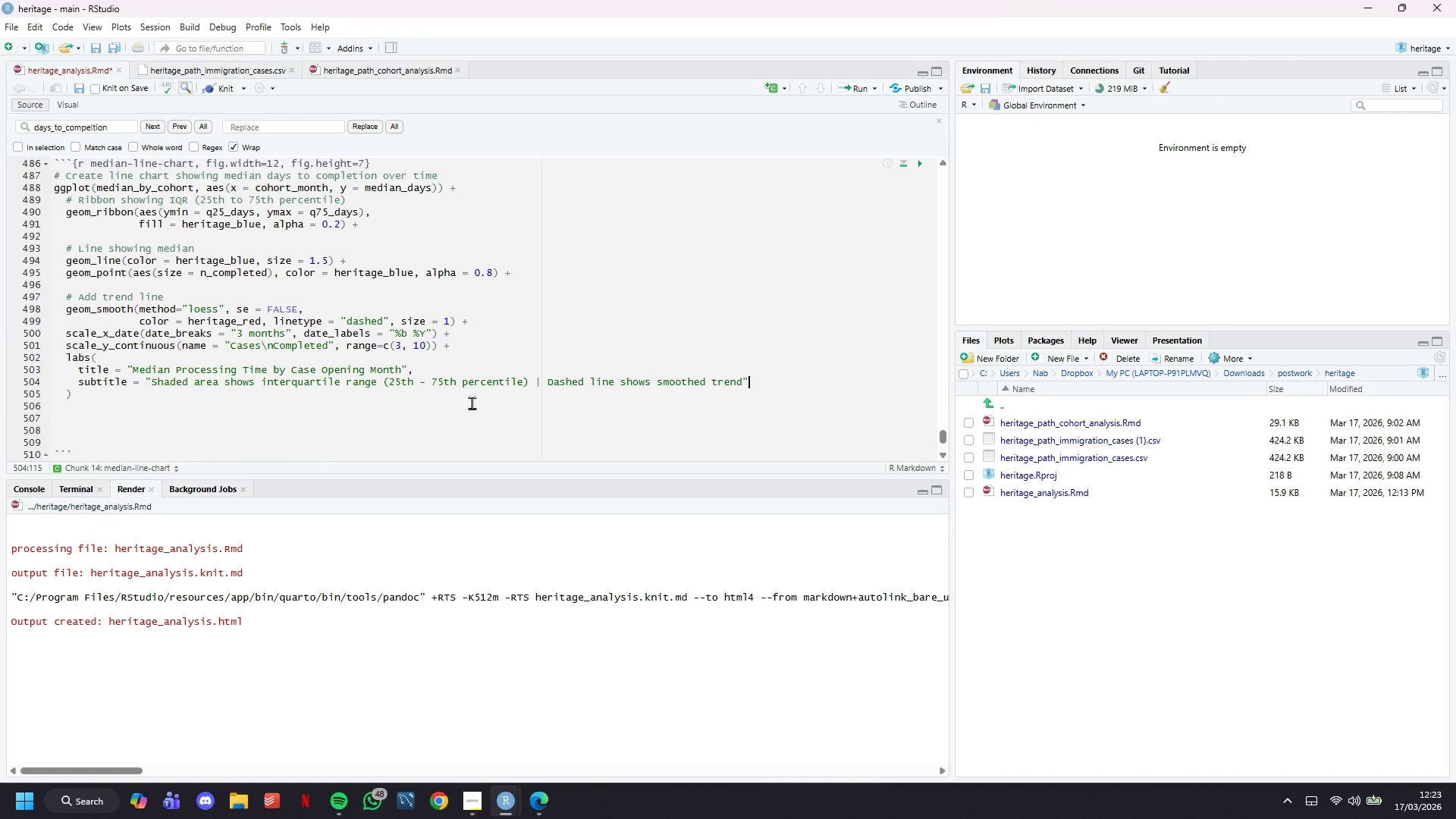 
 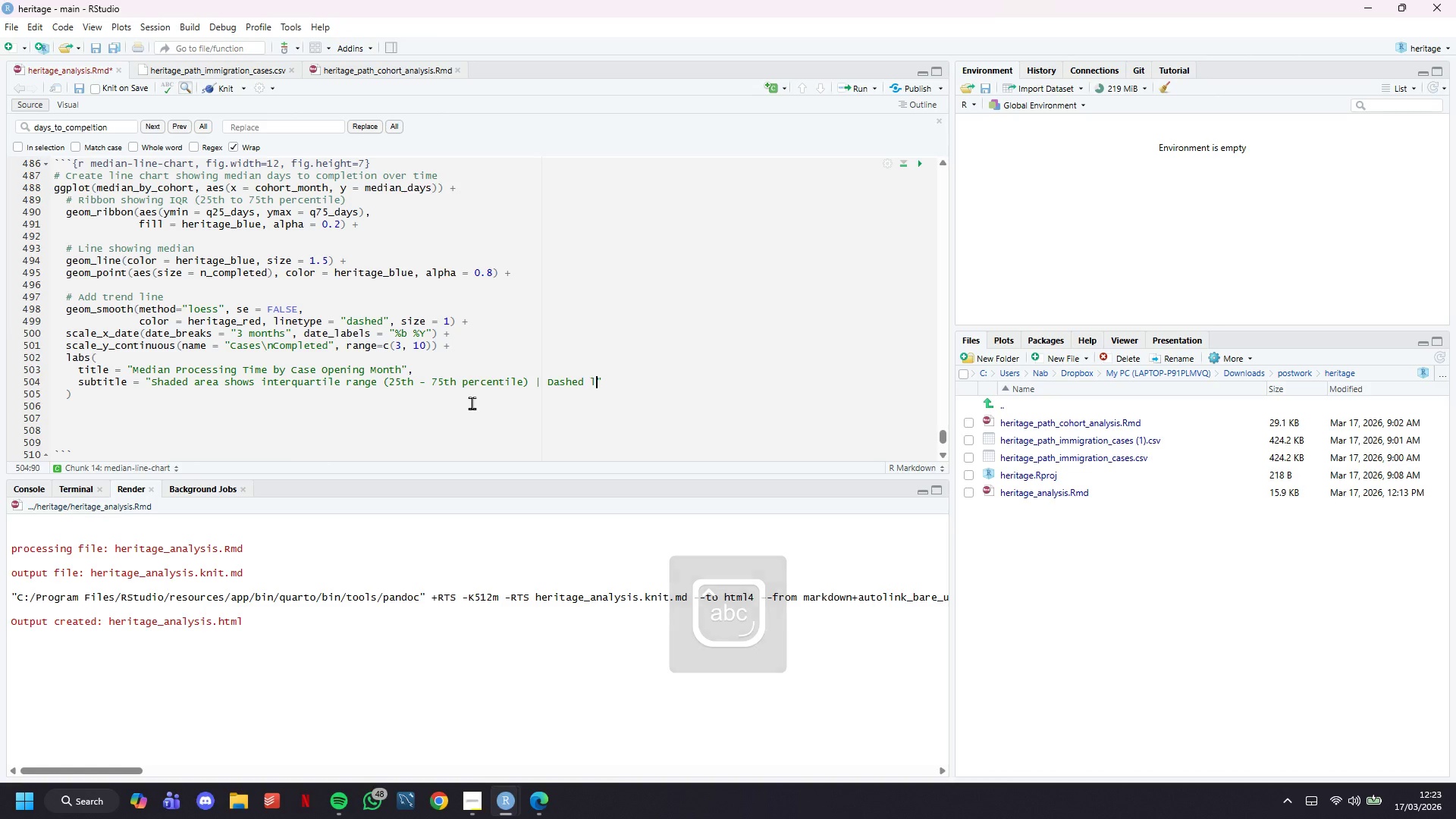 
key(ArrowRight)
 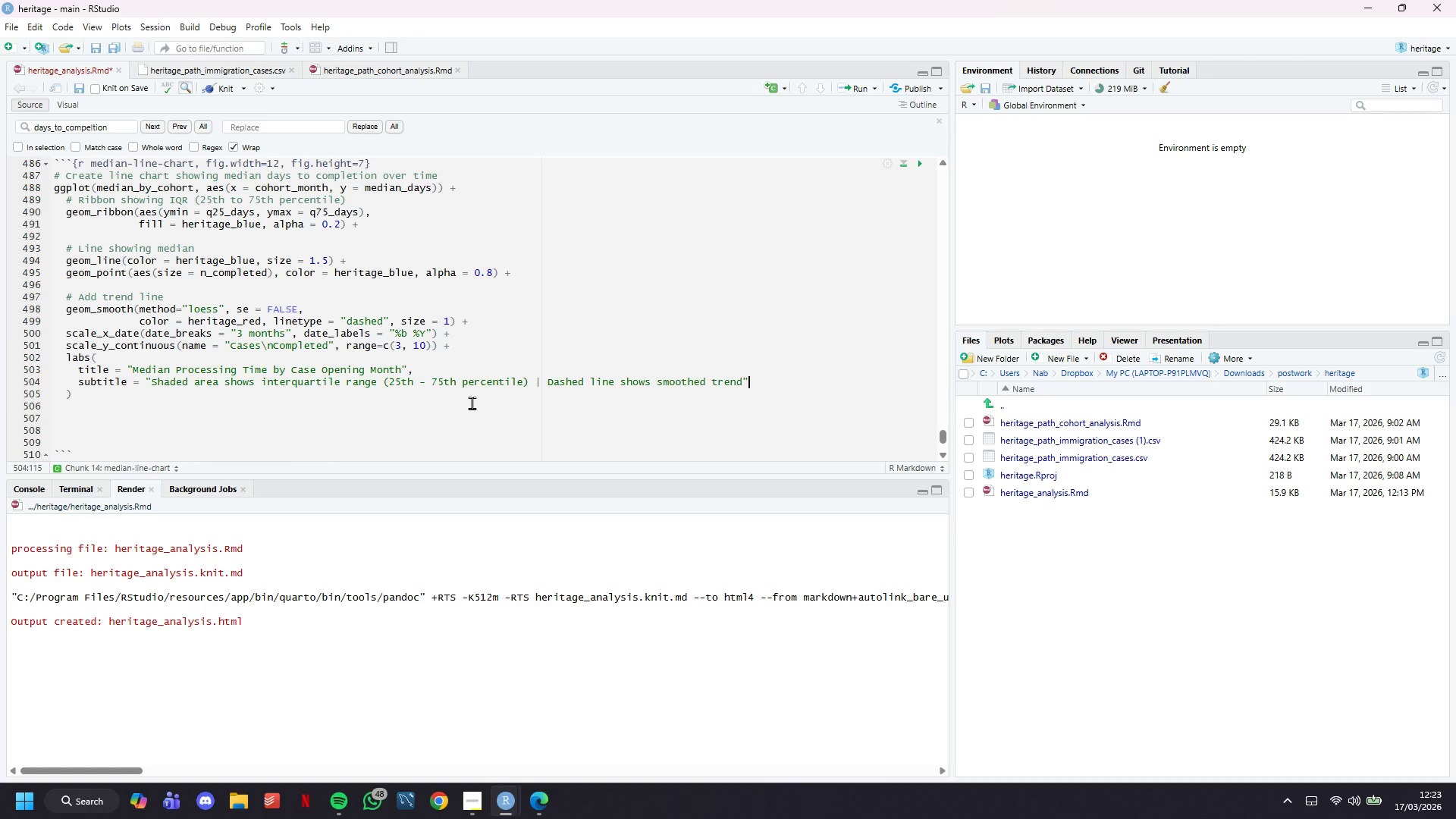 
key(Comma)
 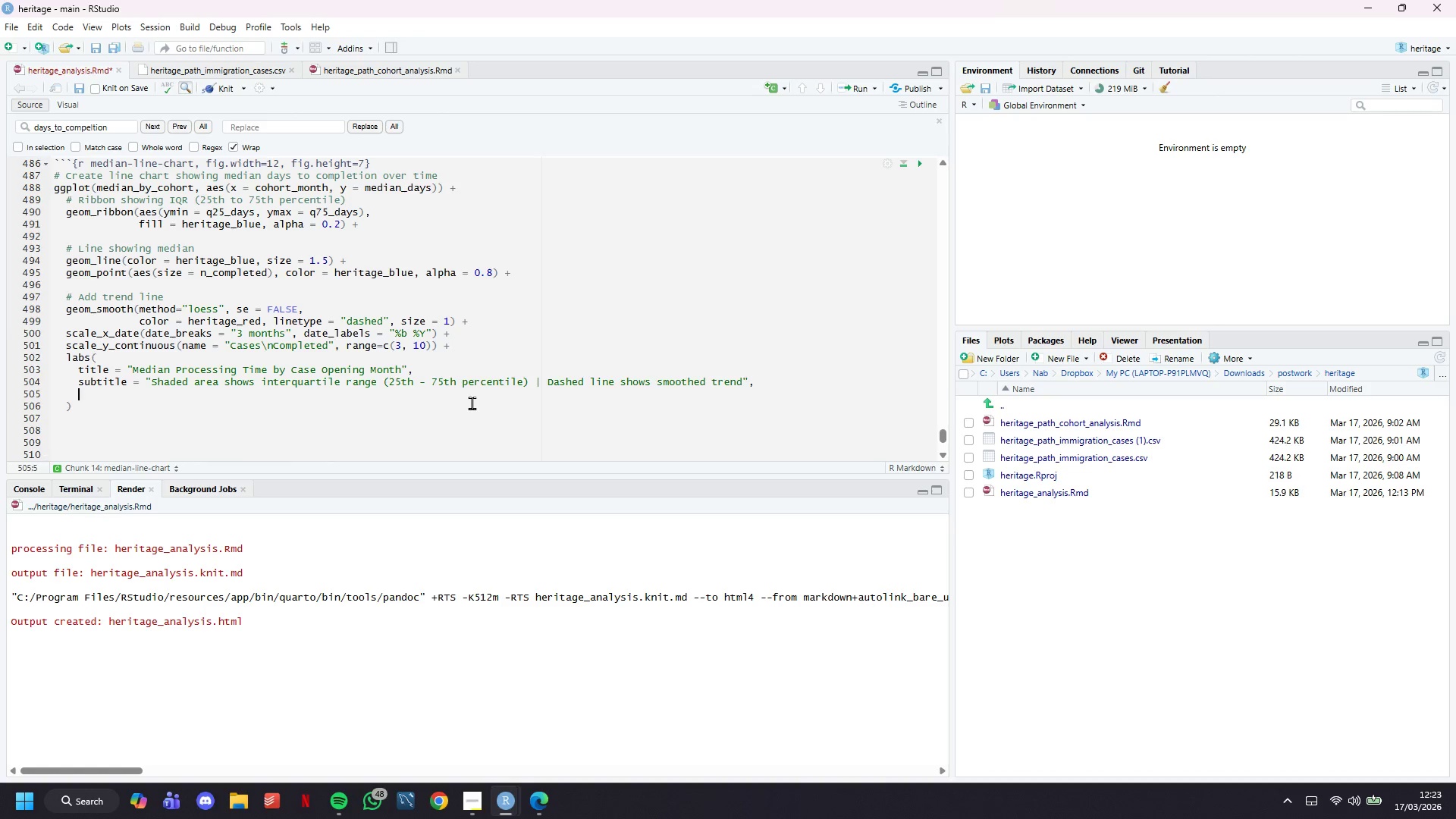 
key(Enter)
 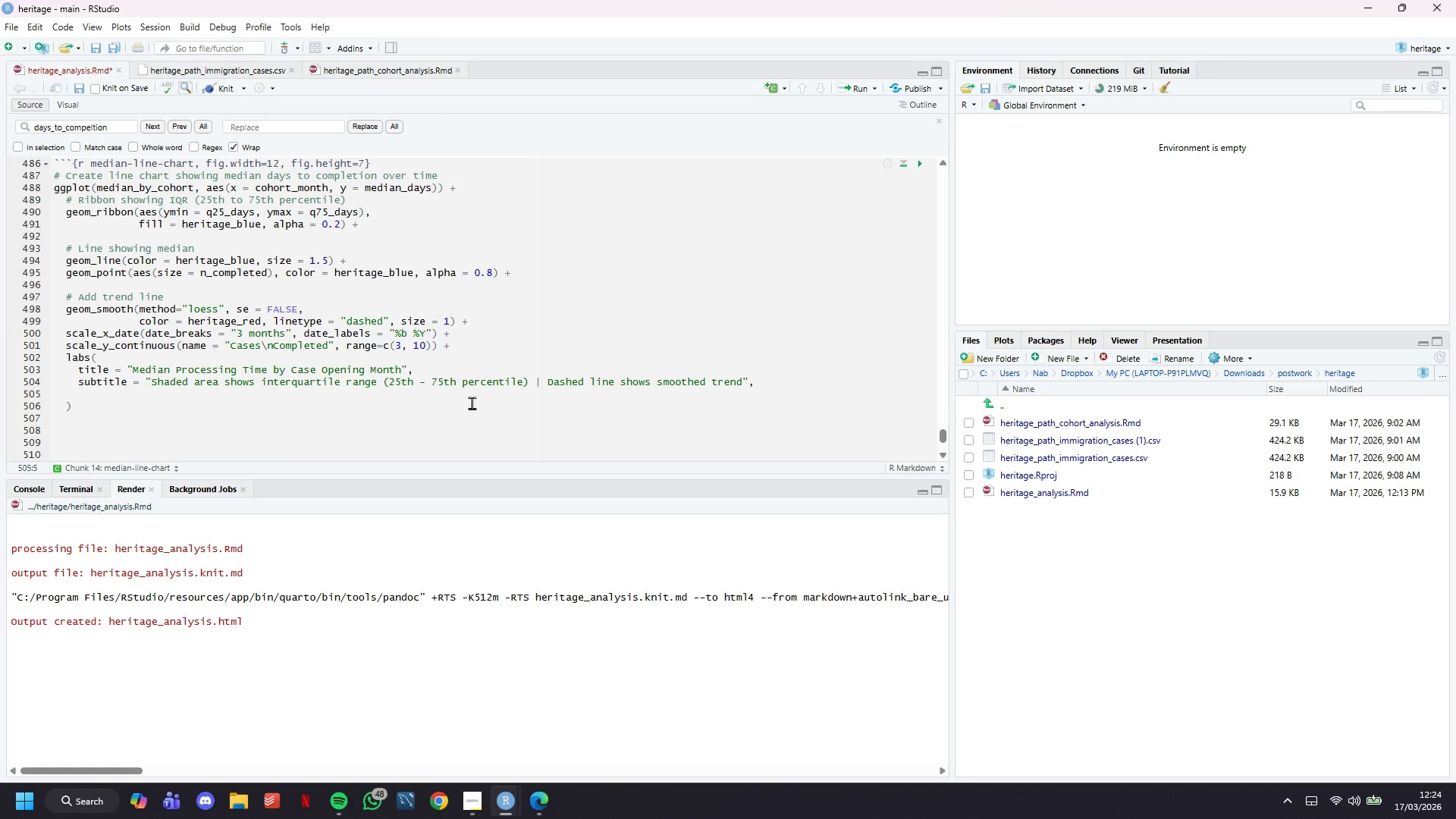 
wait(6.5)
 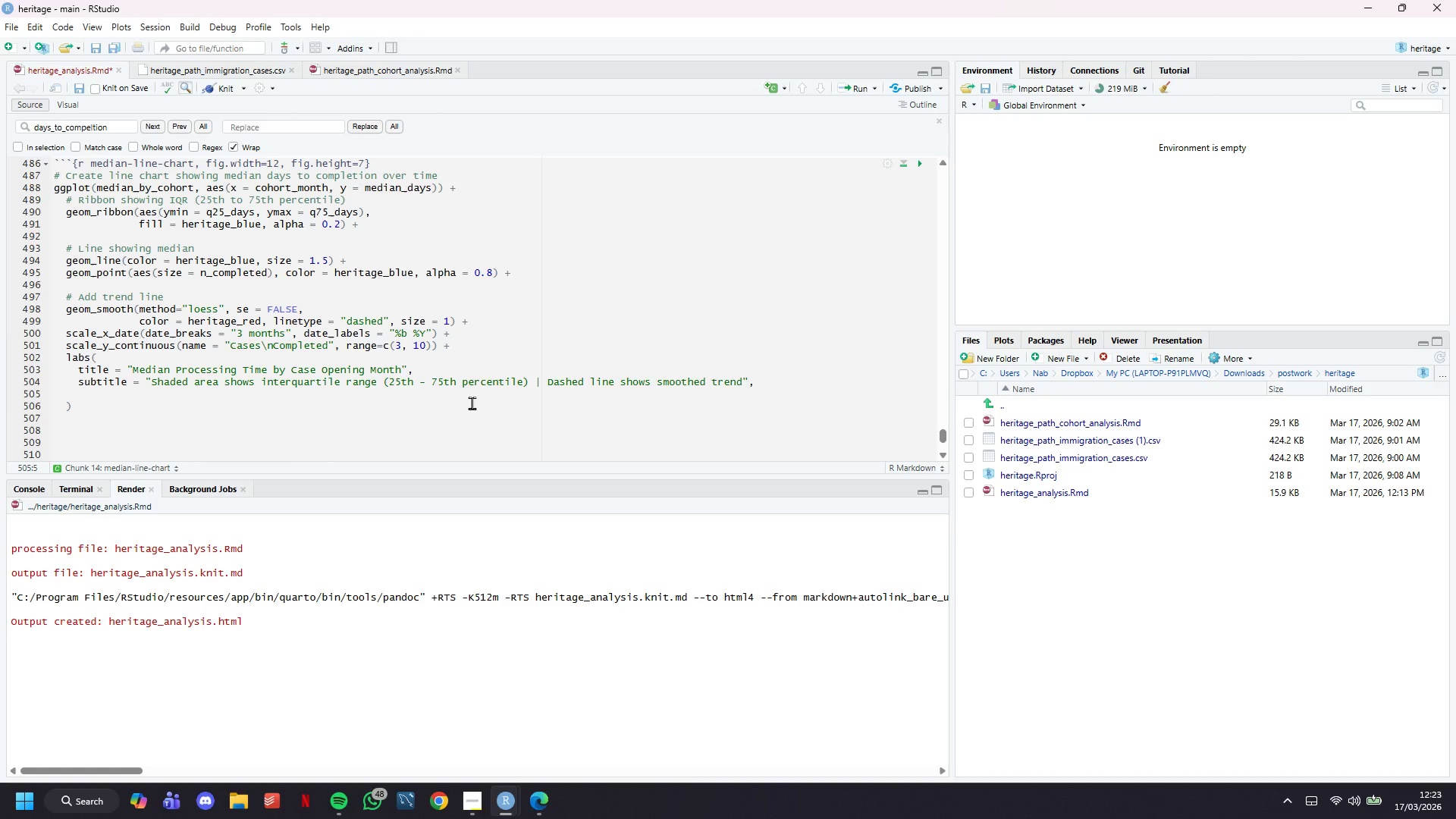 
type(x = "Cohort )
 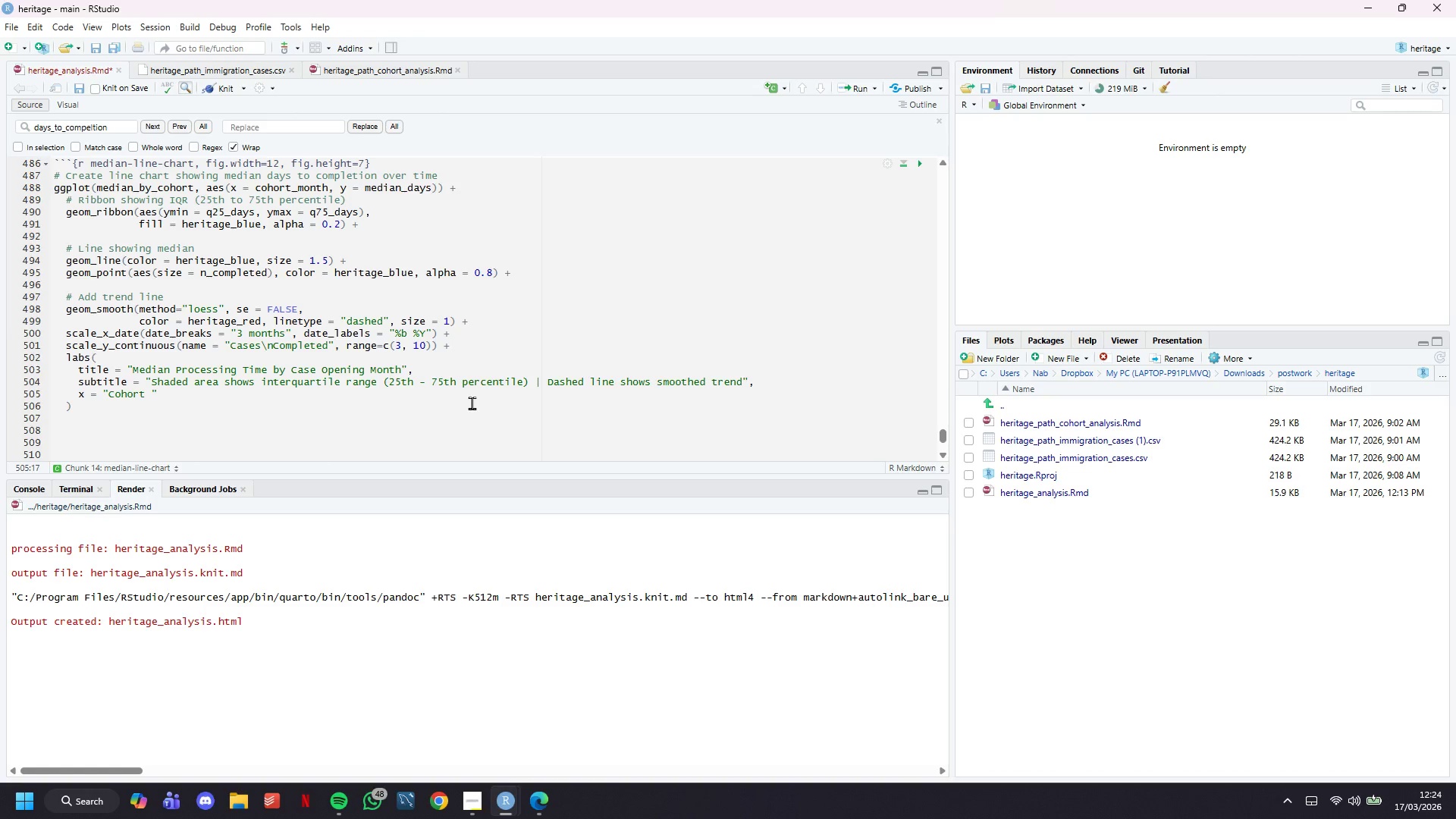 
wait(6.33)
 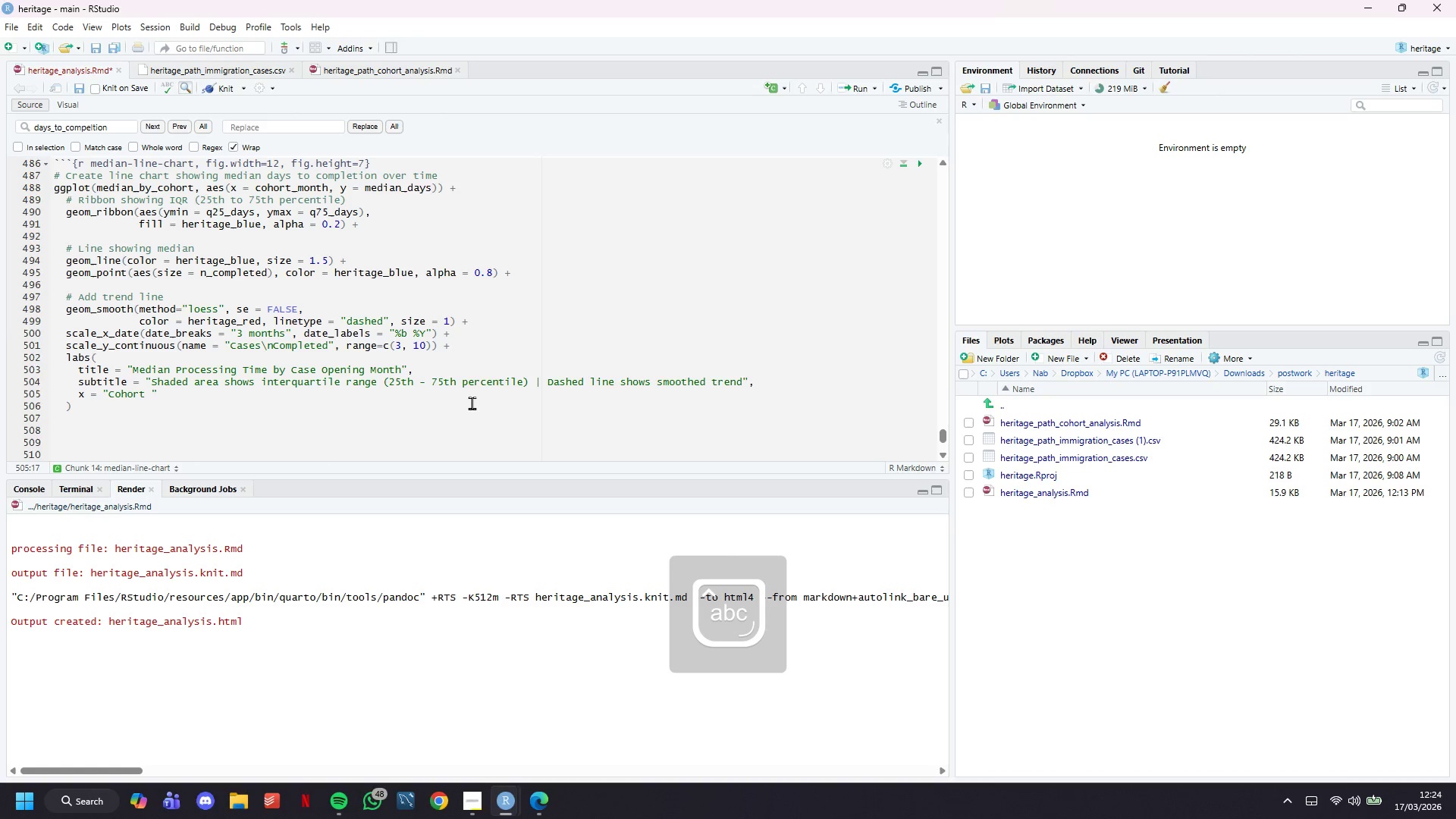 
type(Month (Case Open Date))
 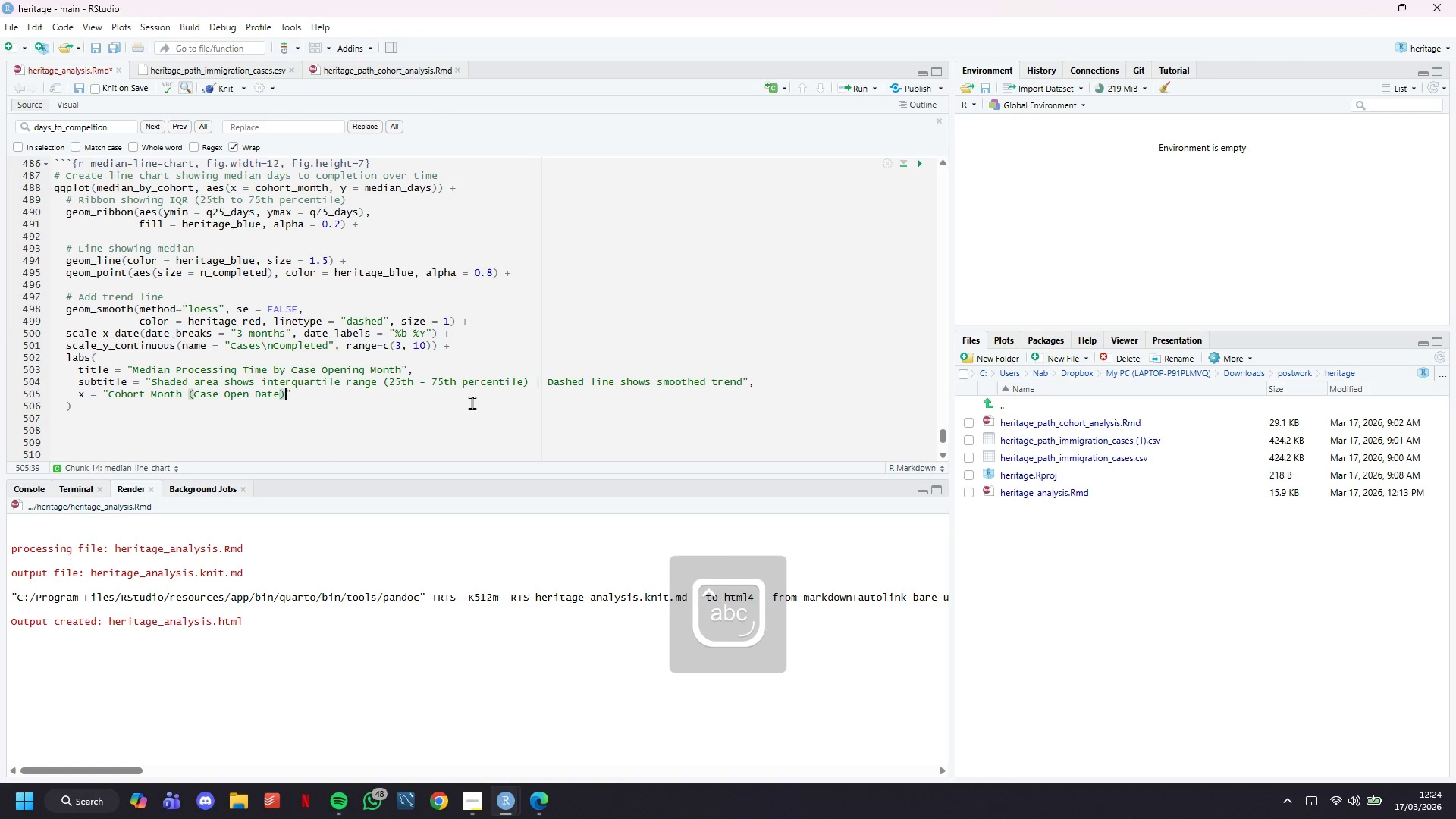 
key(ArrowRight)
 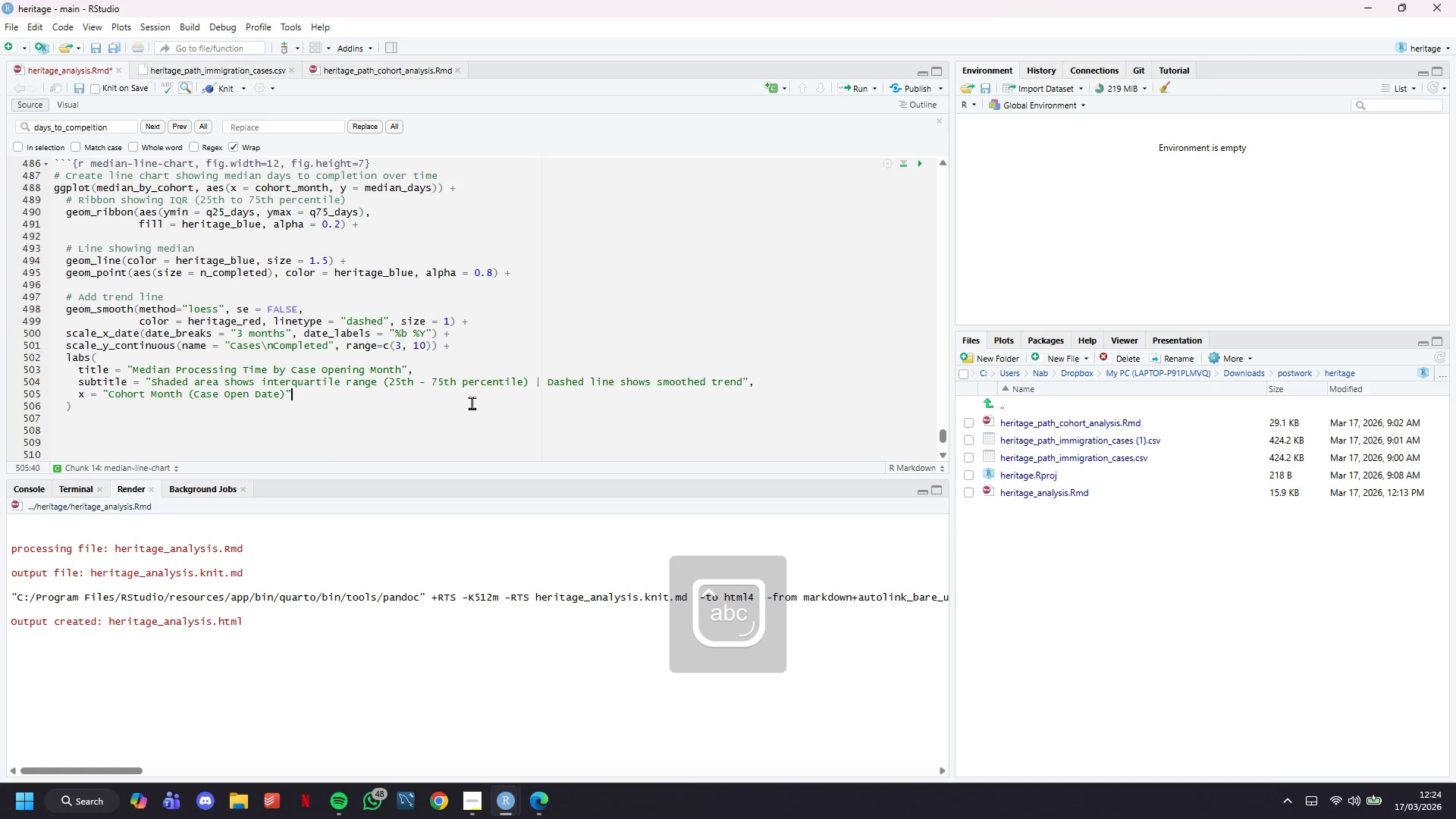 
key(Comma)
 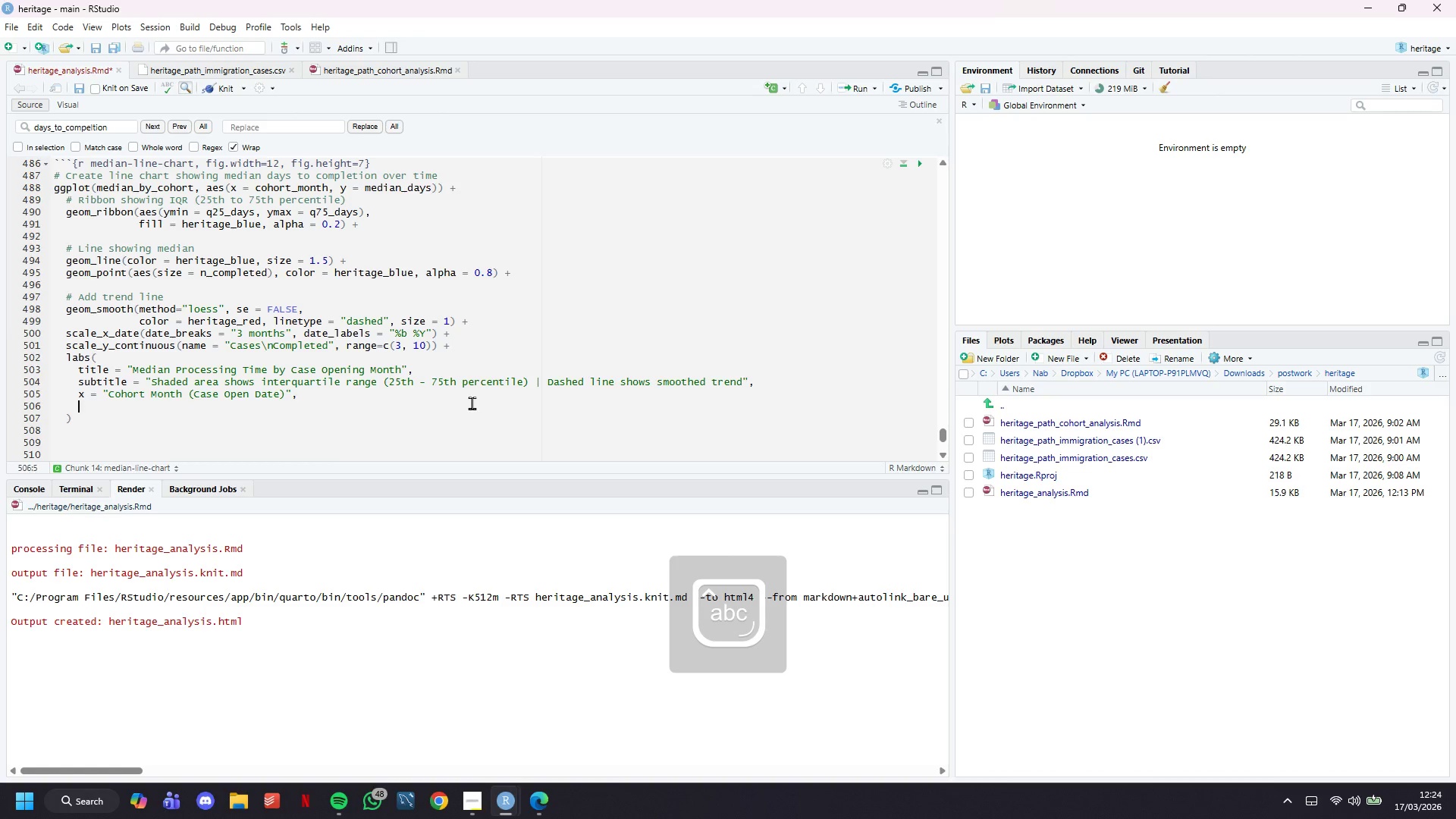 
key(Enter)
 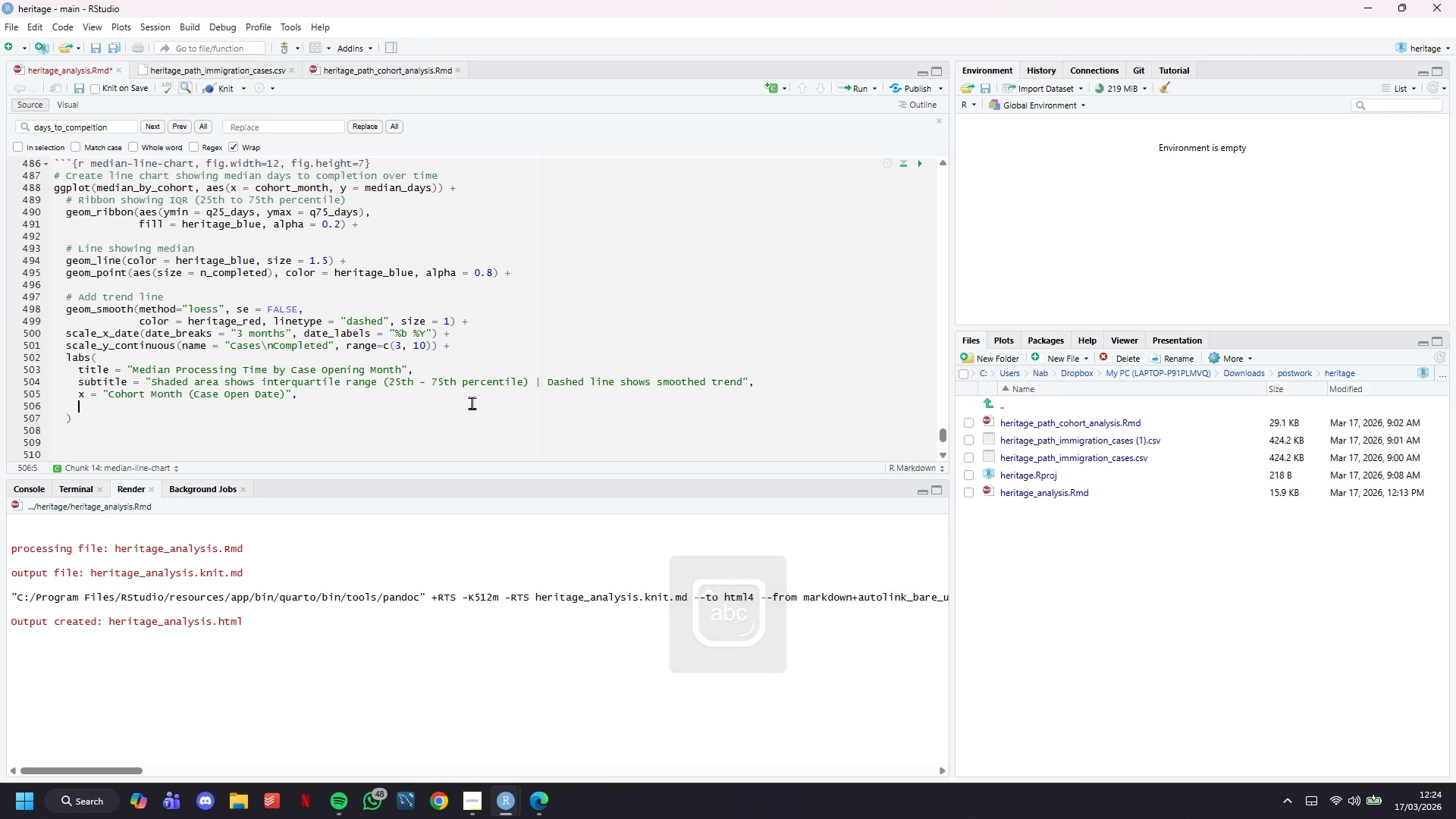 
key(Y)
 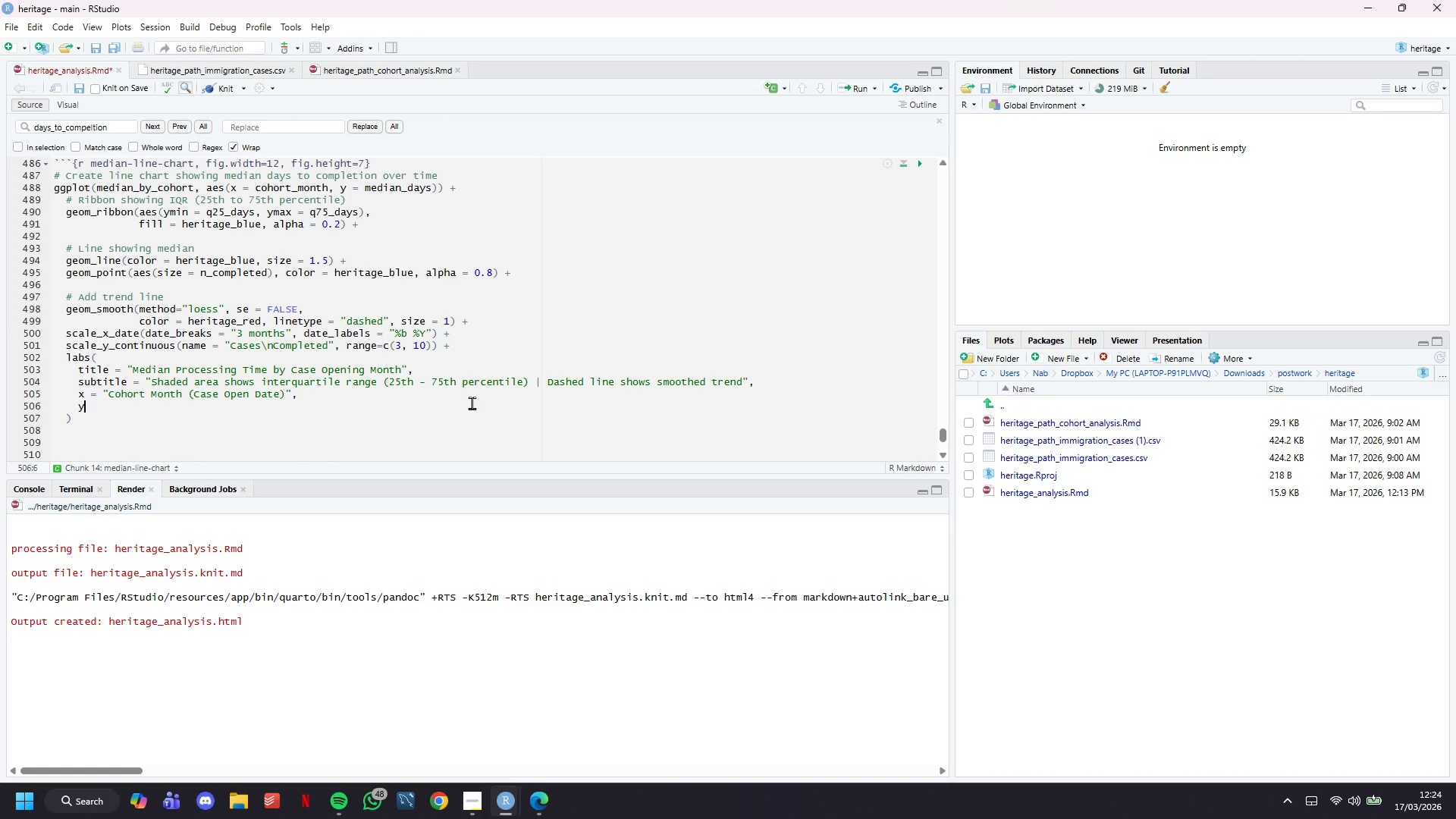 
key(Space)
 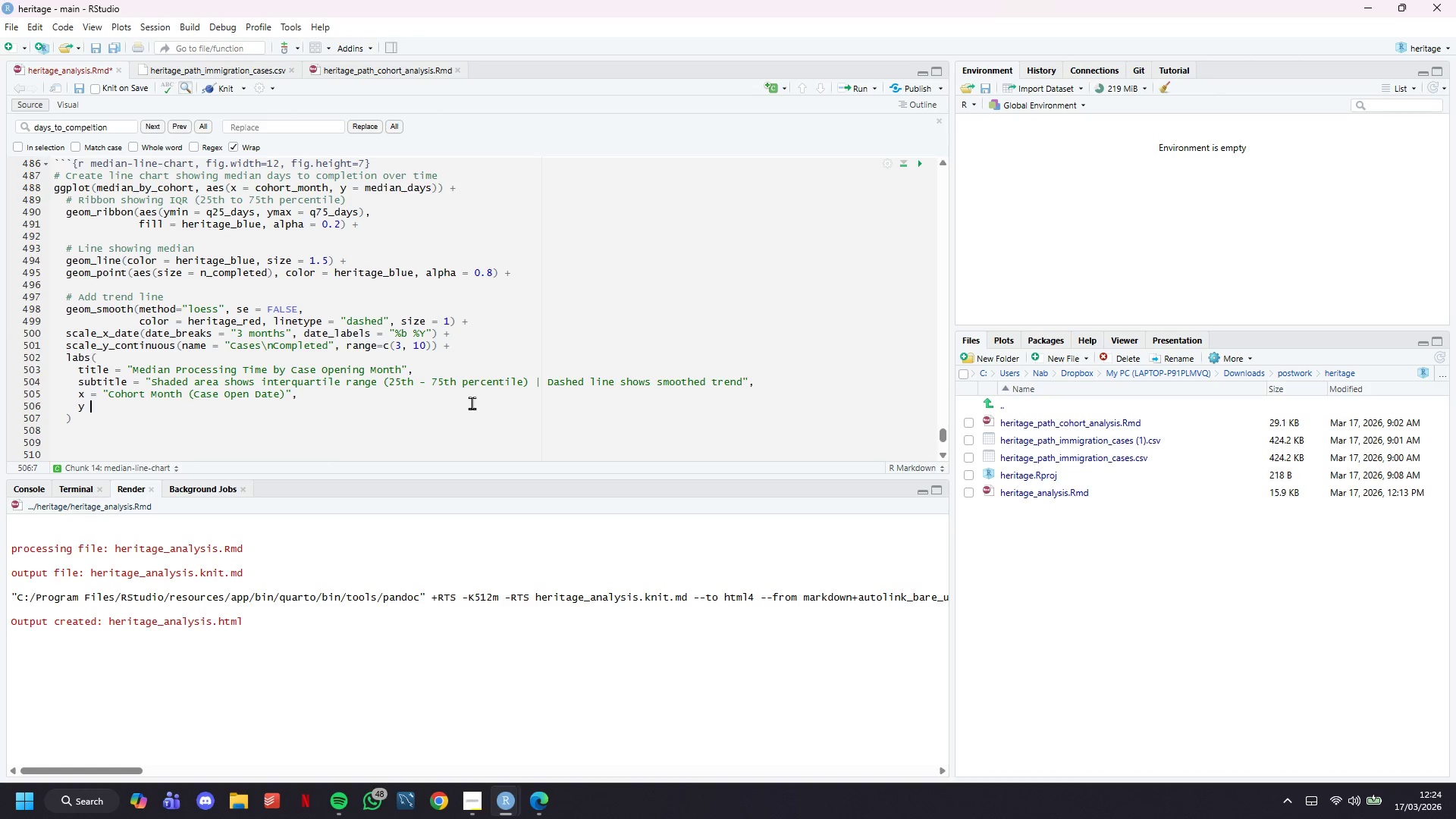 
key(Equal)
 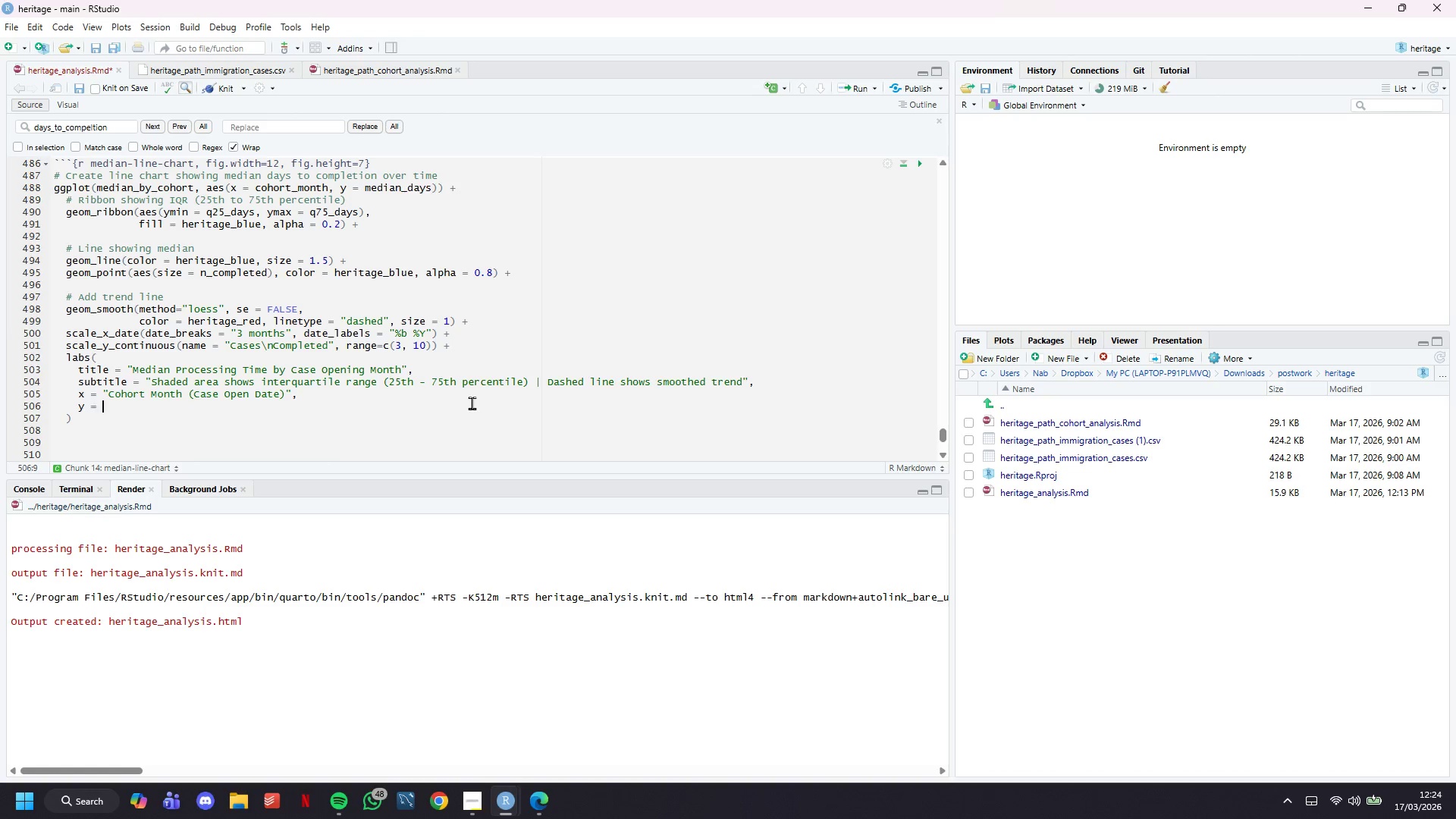 
key(Space)
 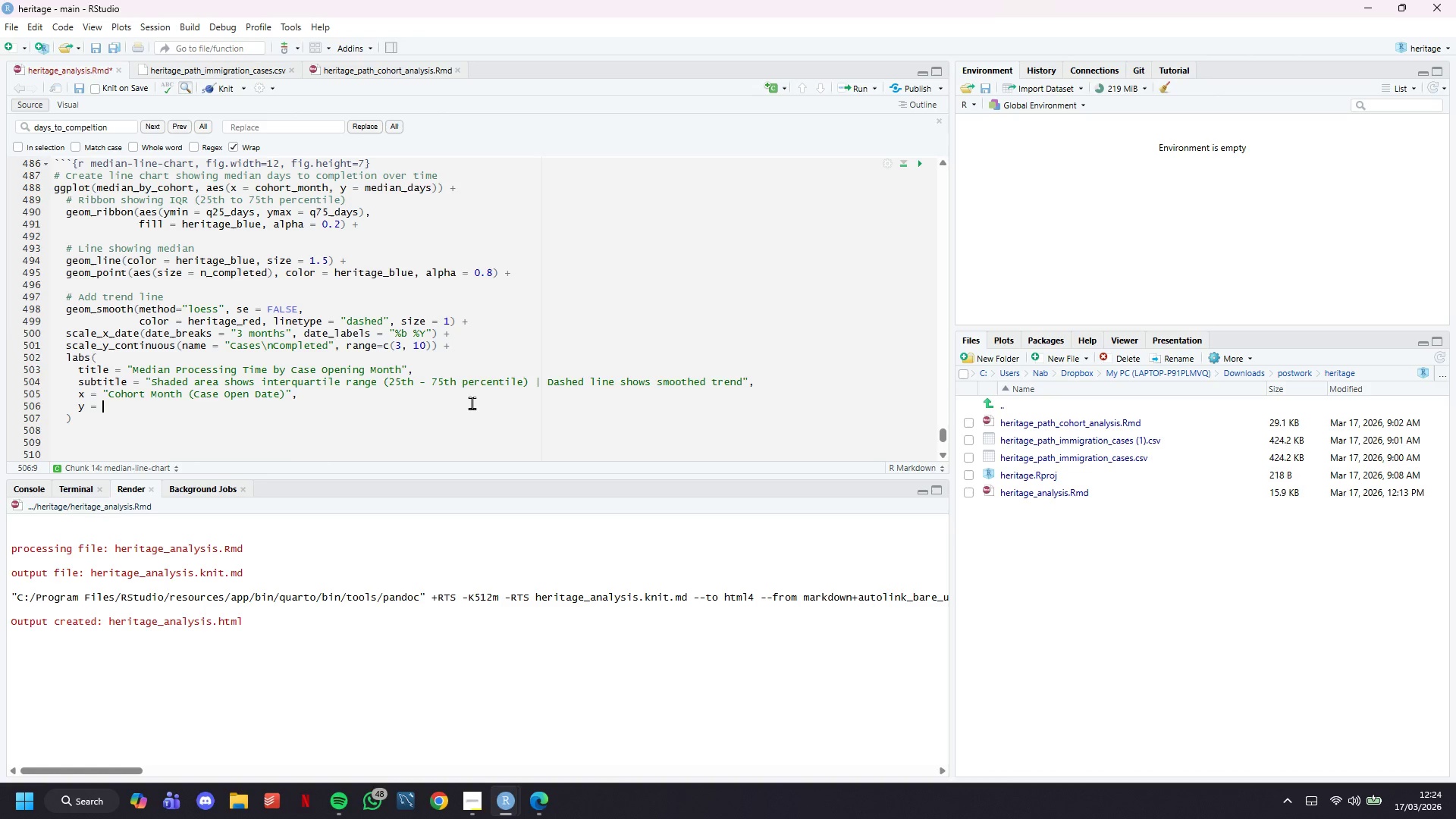 
type(:)
key(Backspace)
type("Median Days to Final Adjudication)
 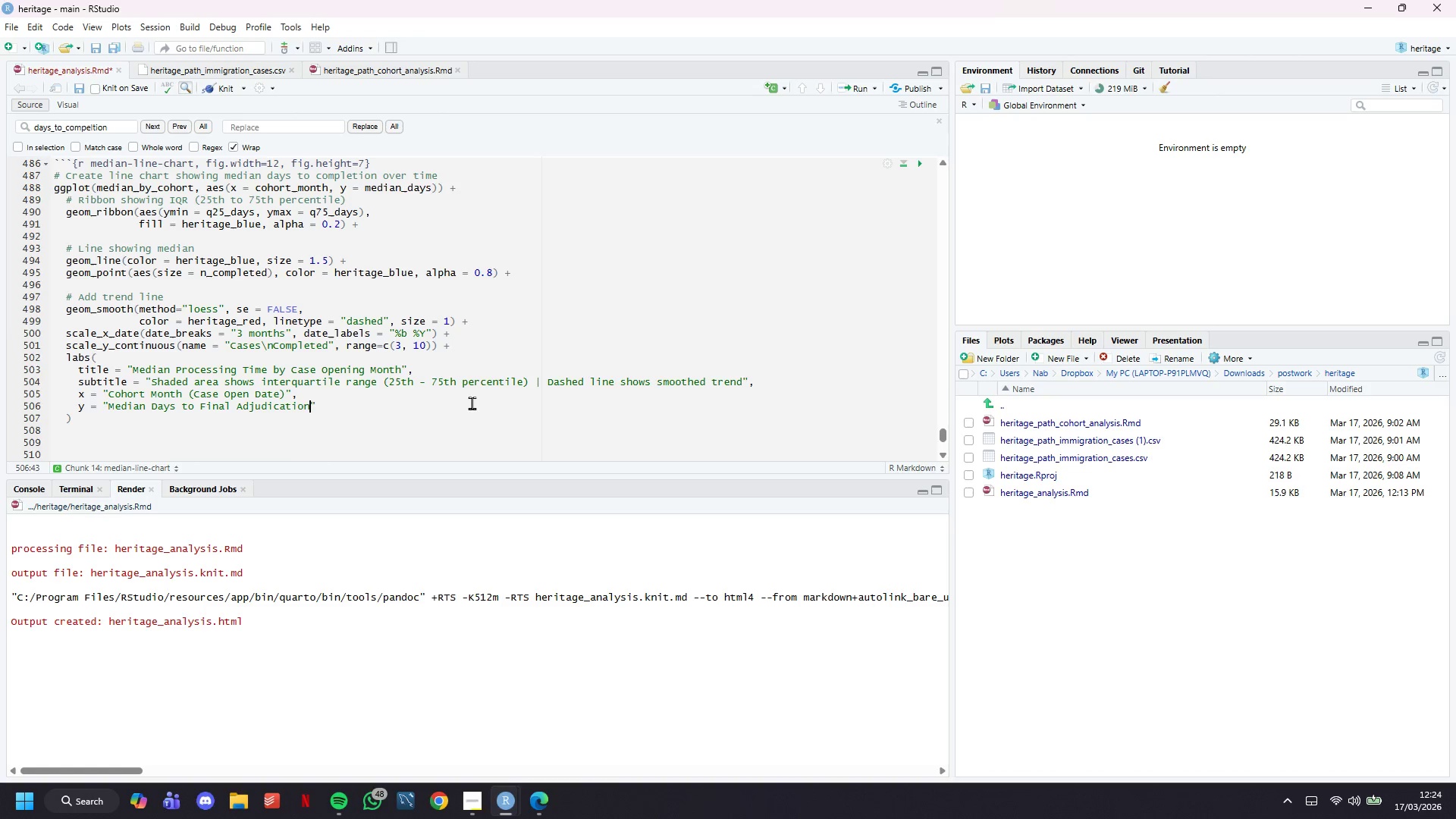 
key(ArrowRight)
 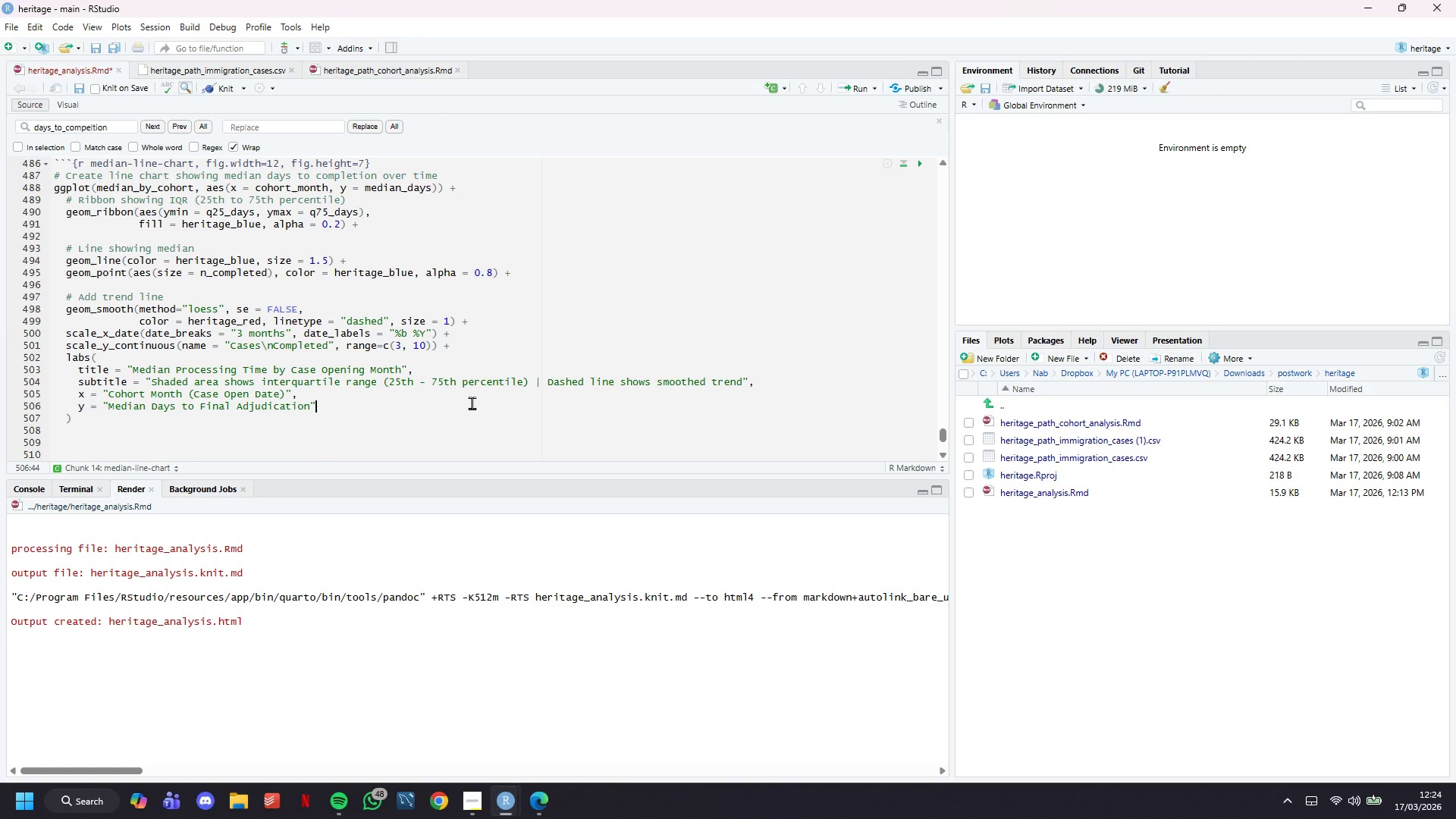 
key(Comma)
 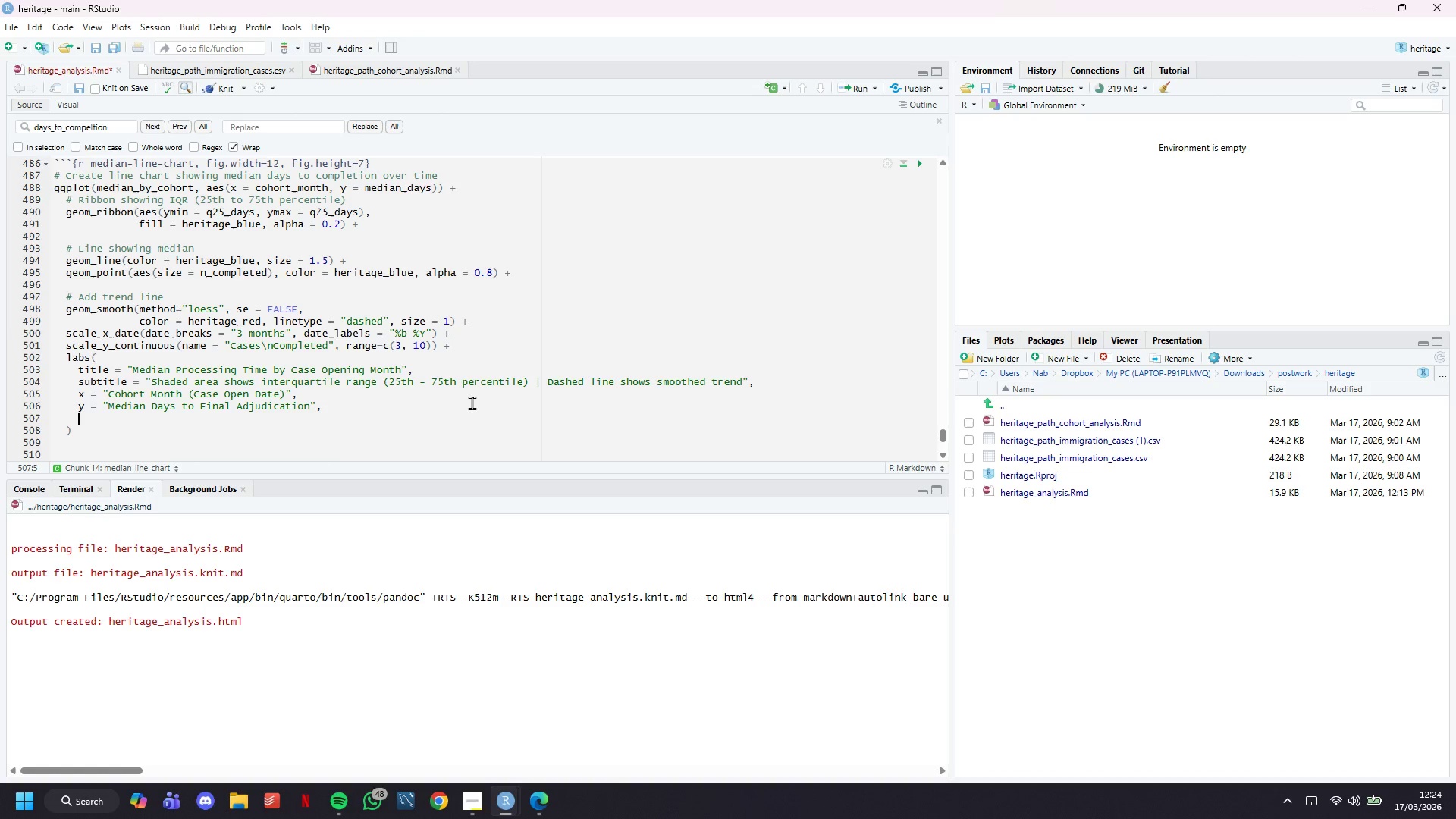 
key(Enter)
 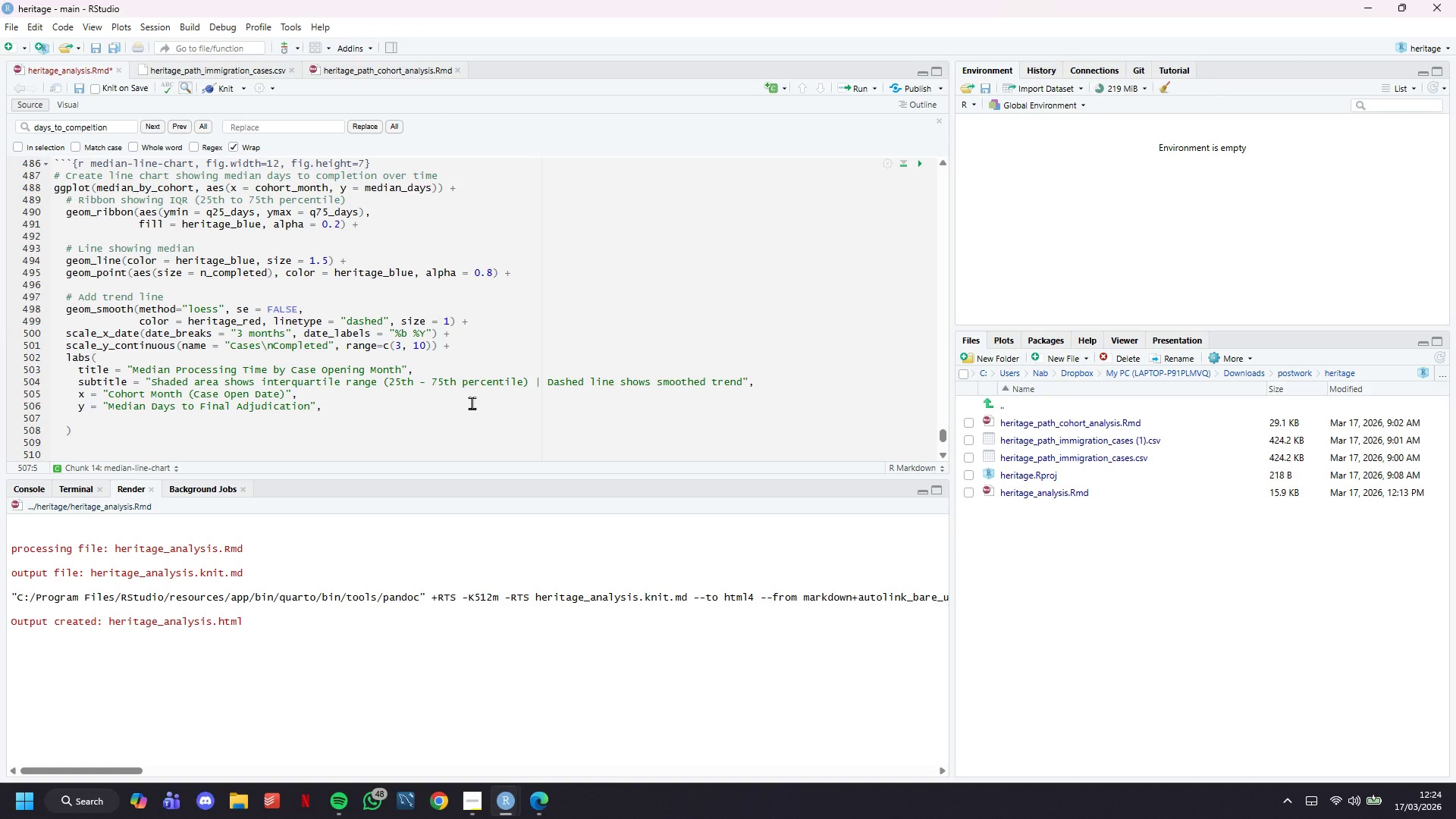 
type(caption = "Based on completed cases only: pending cases excluded)
 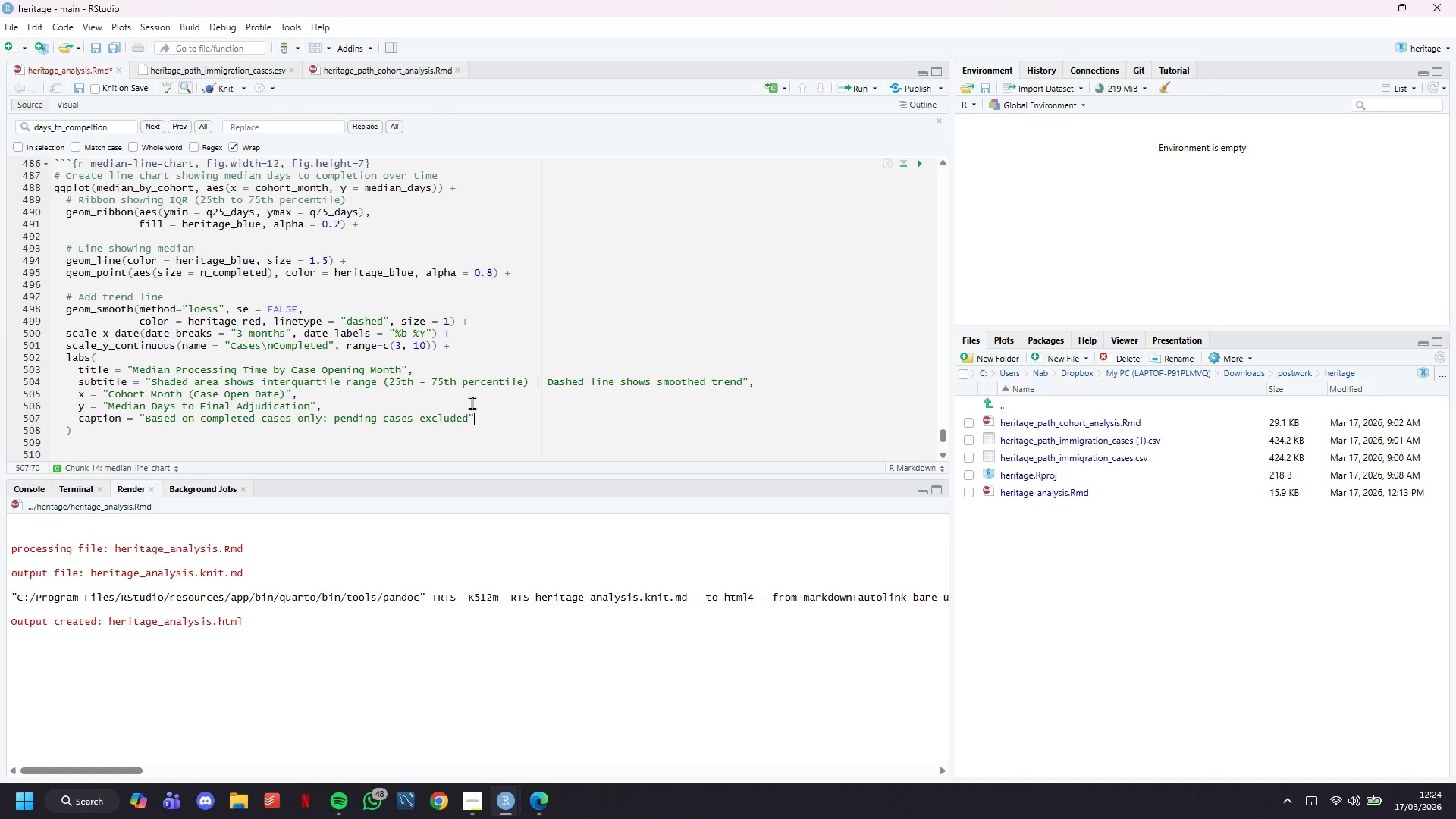 
 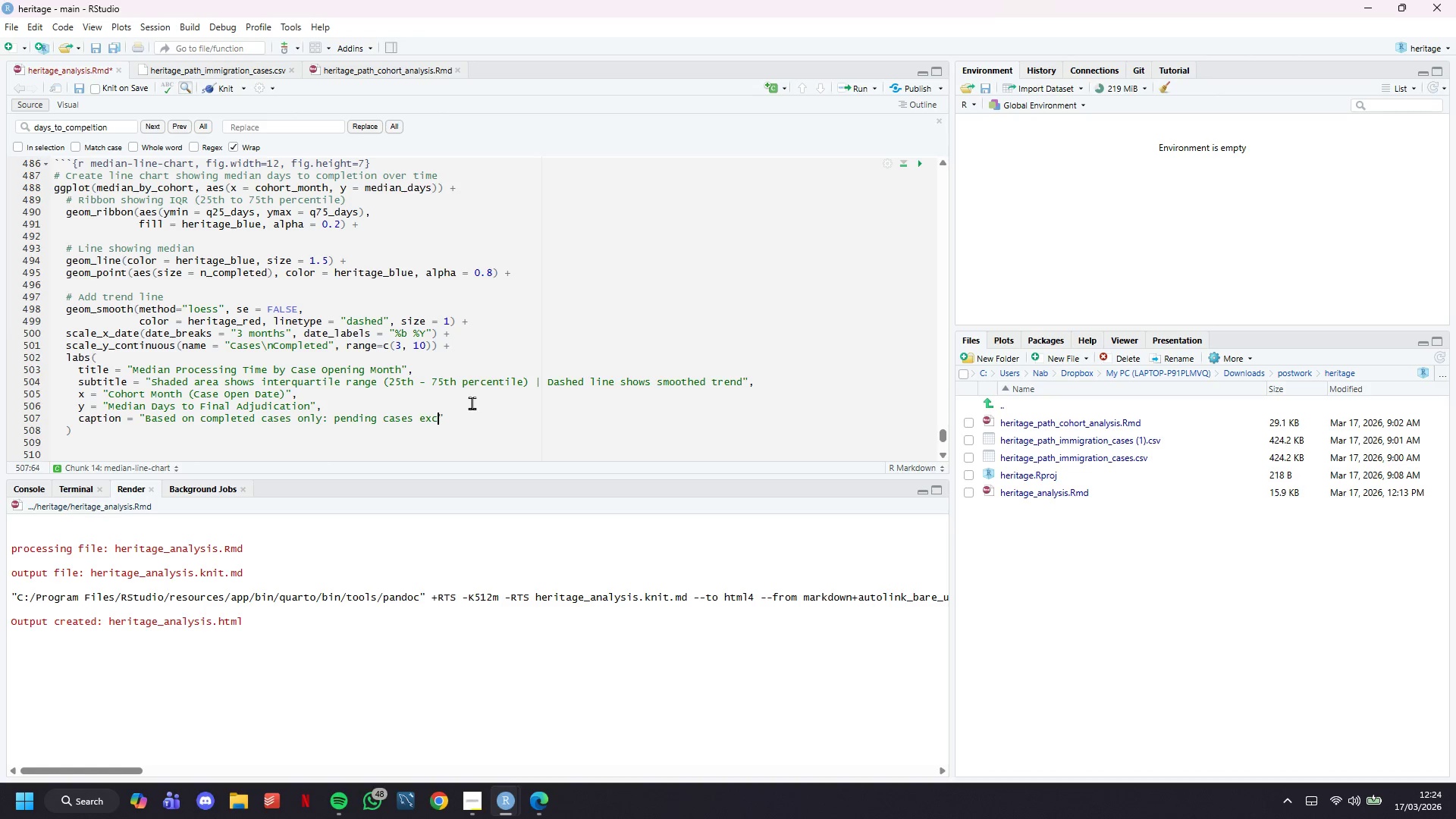 
key(ArrowRight)
 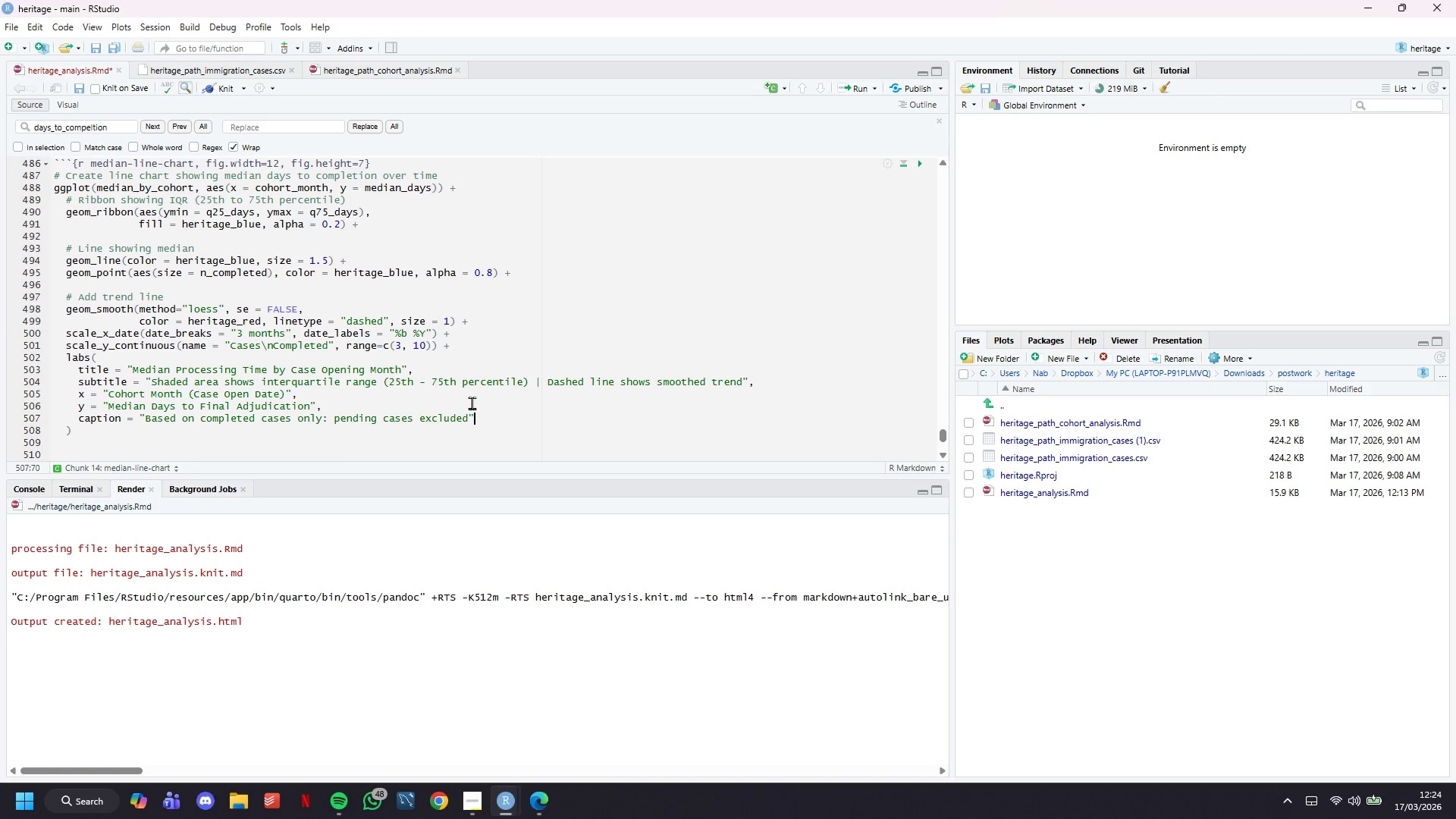 
key(ArrowDown)
 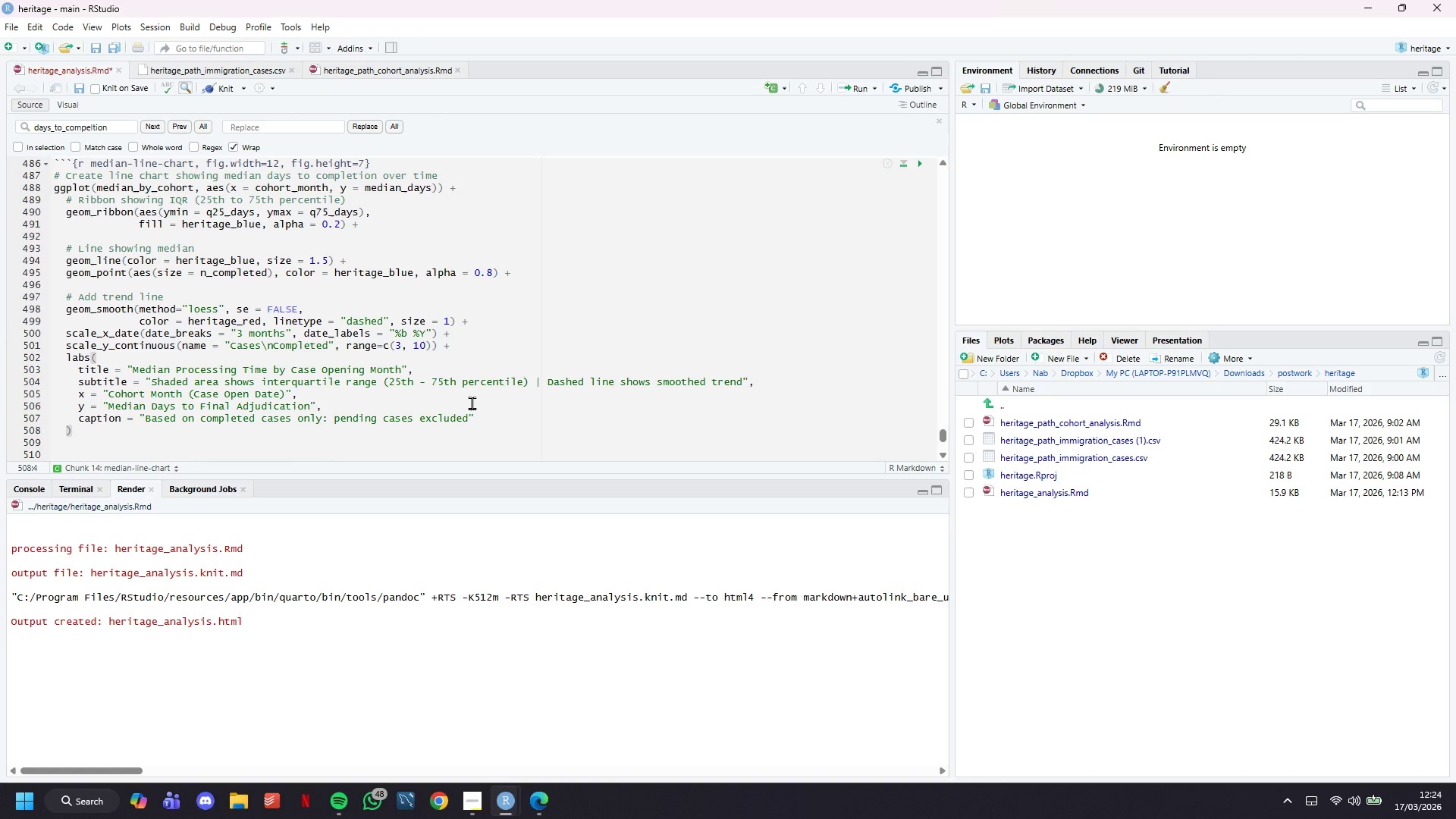 
scroll: coordinate [472, 403], scroll_direction: down, amount: 2.0
 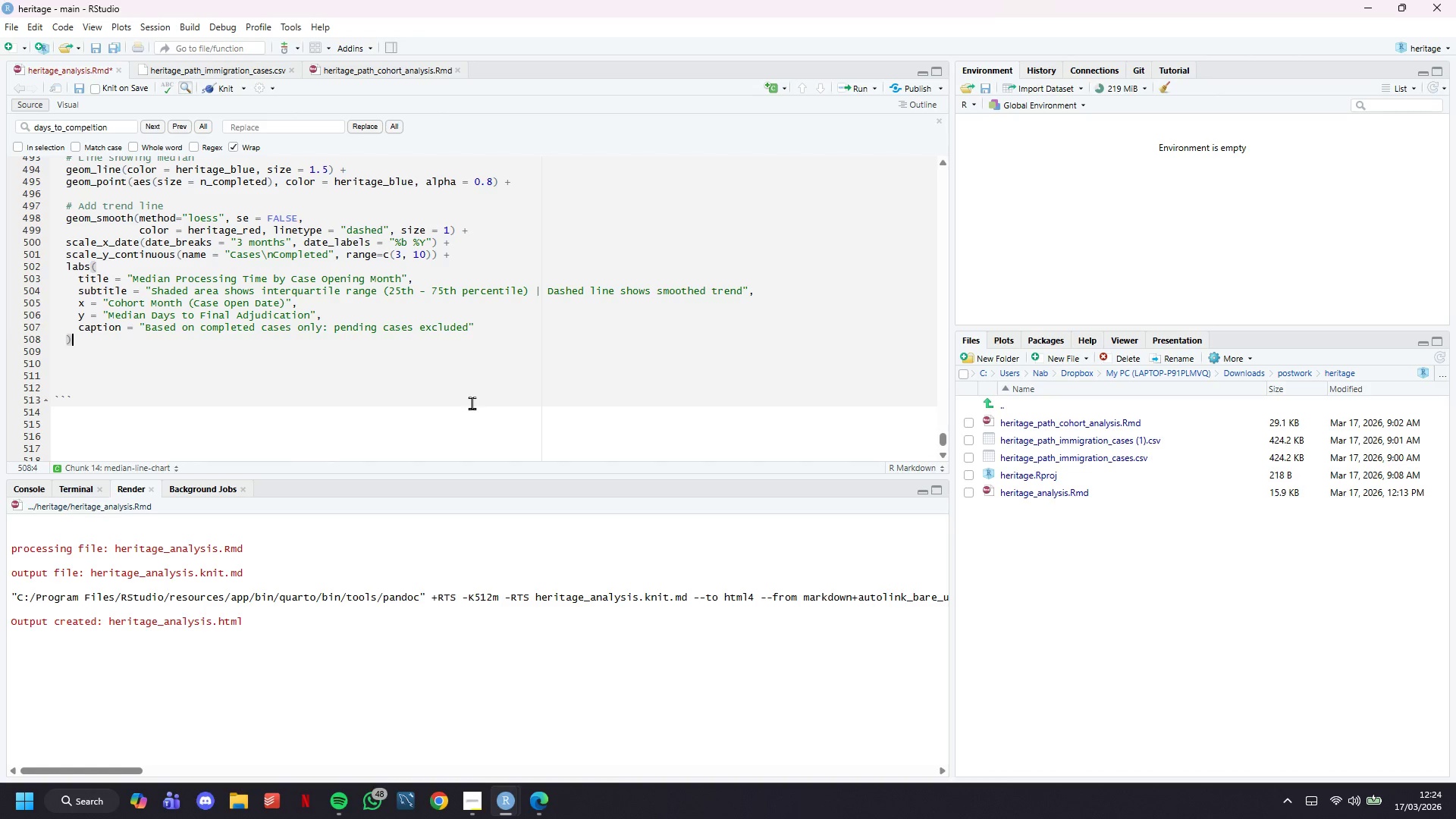 
key(Space)
 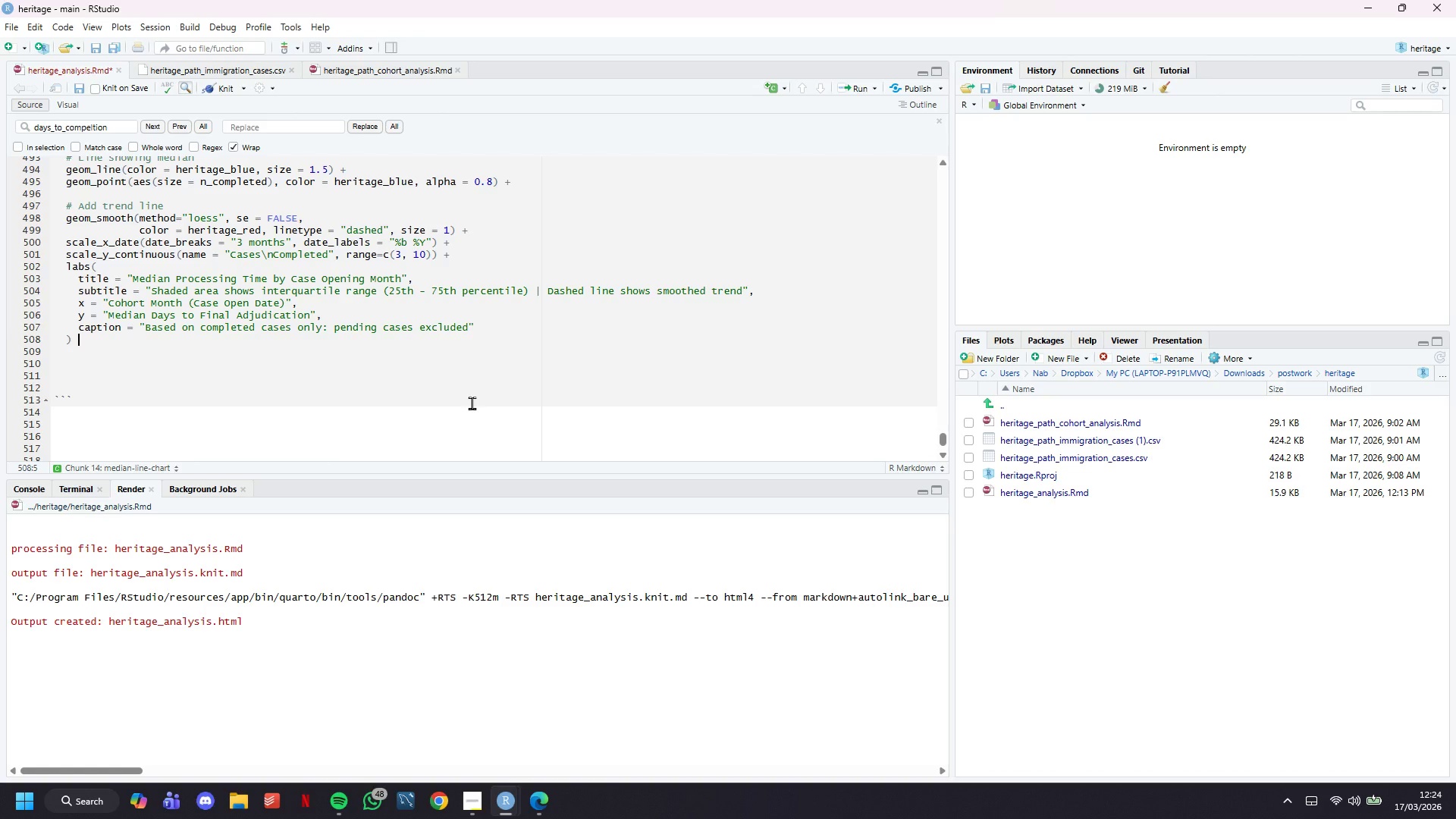 
key(Shift+ShiftLeft)
 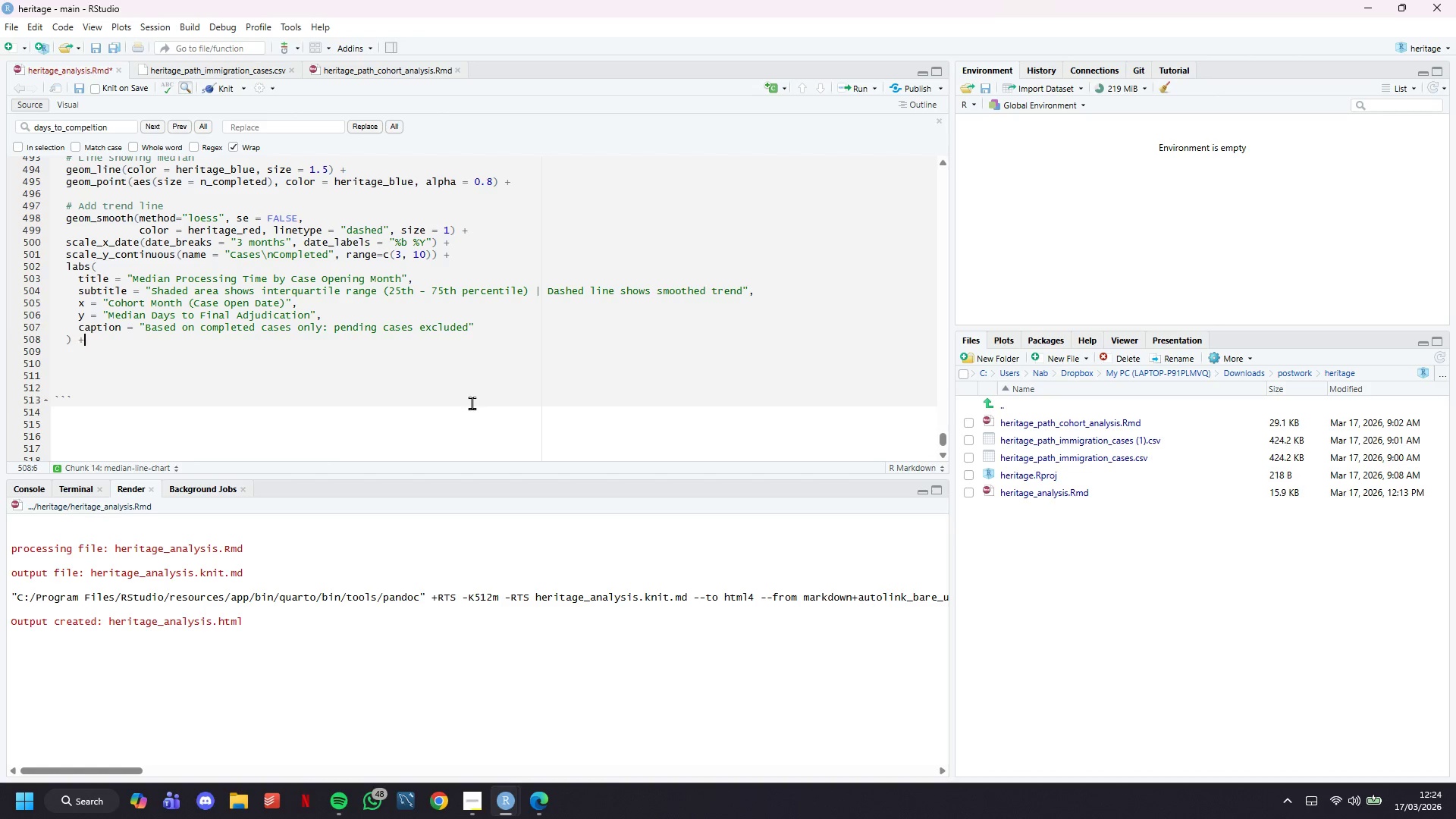 
key(Shift+Equal)
 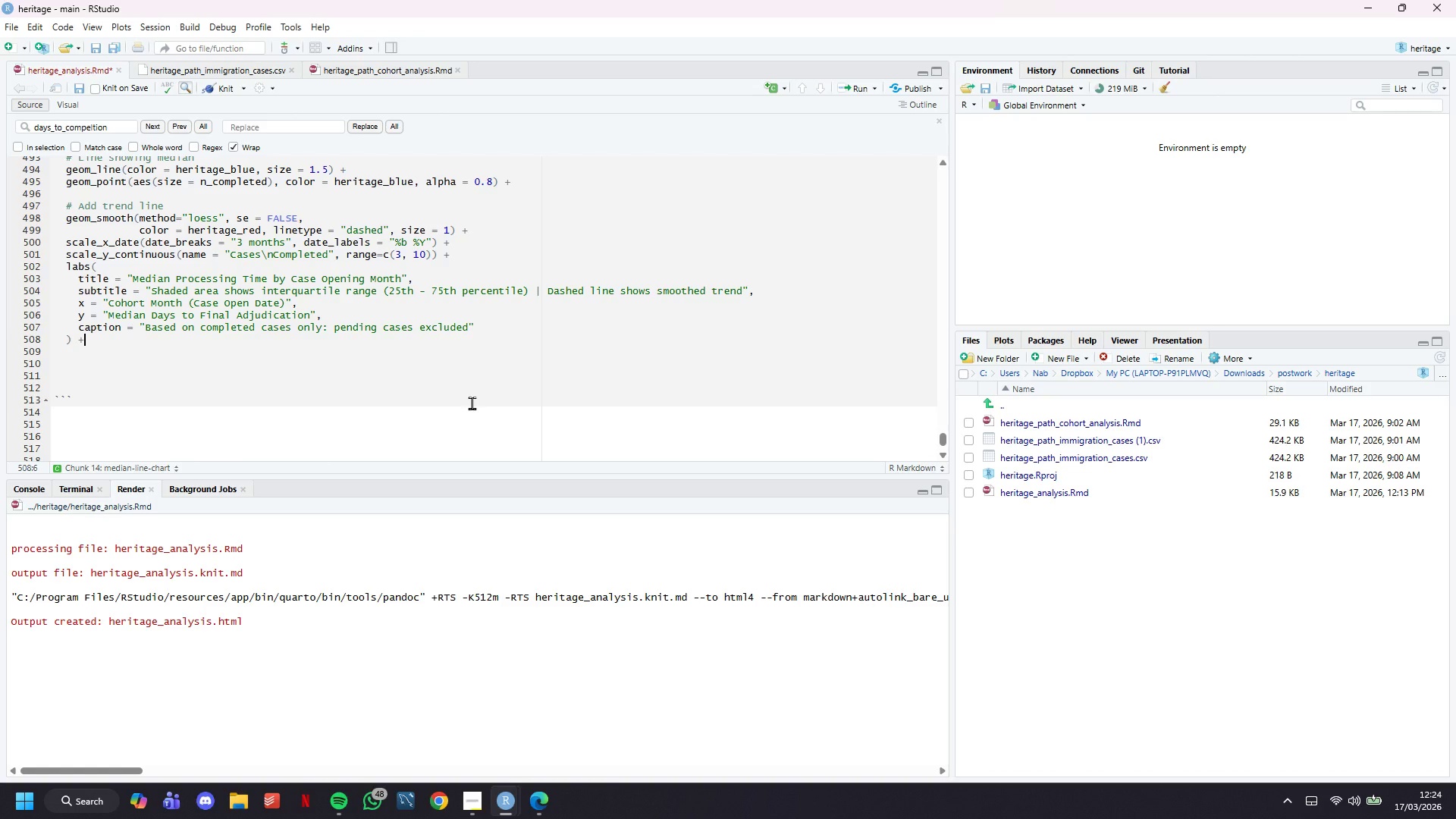 
key(Shift+ShiftRight)
 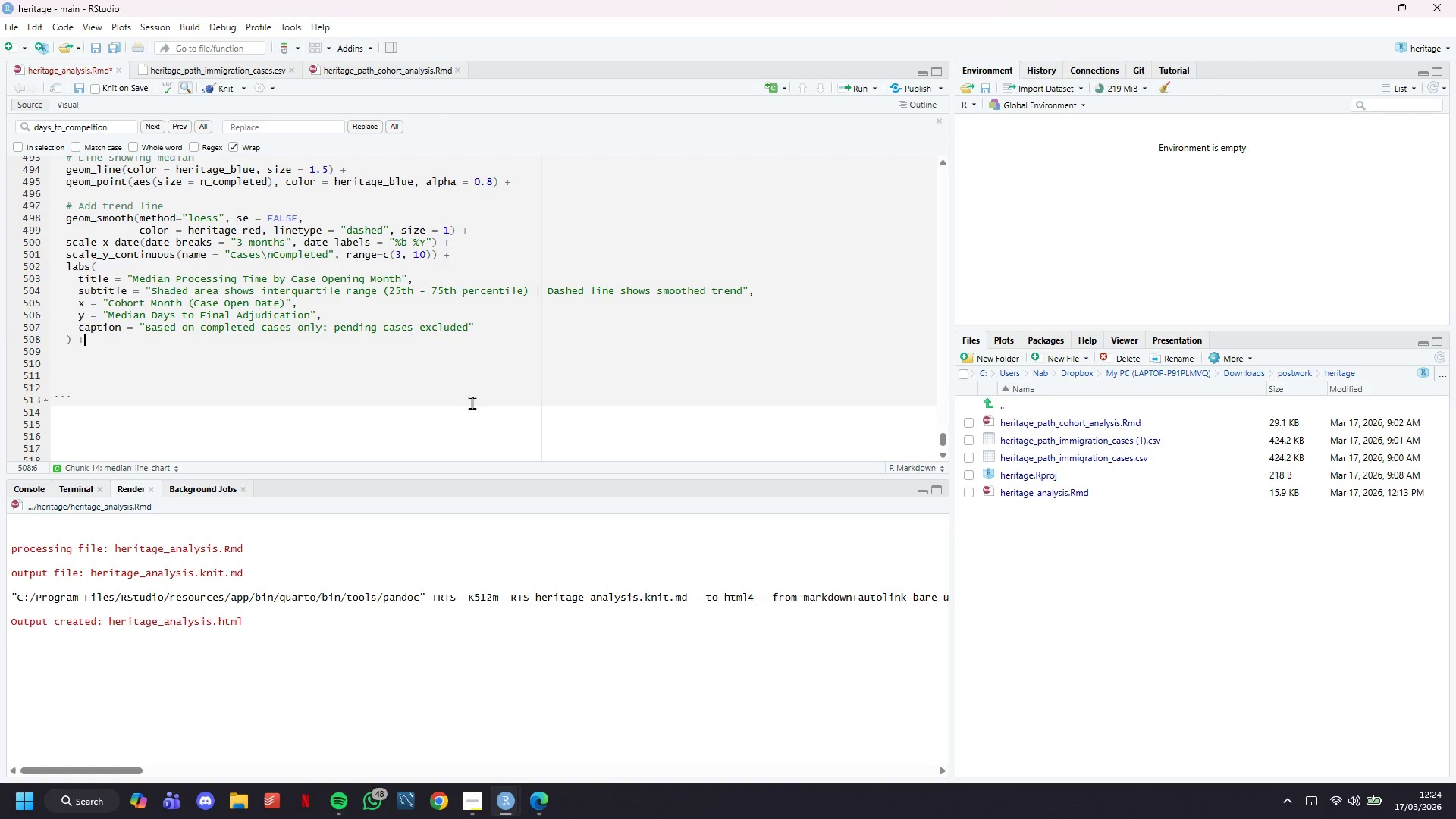 
key(Enter)
 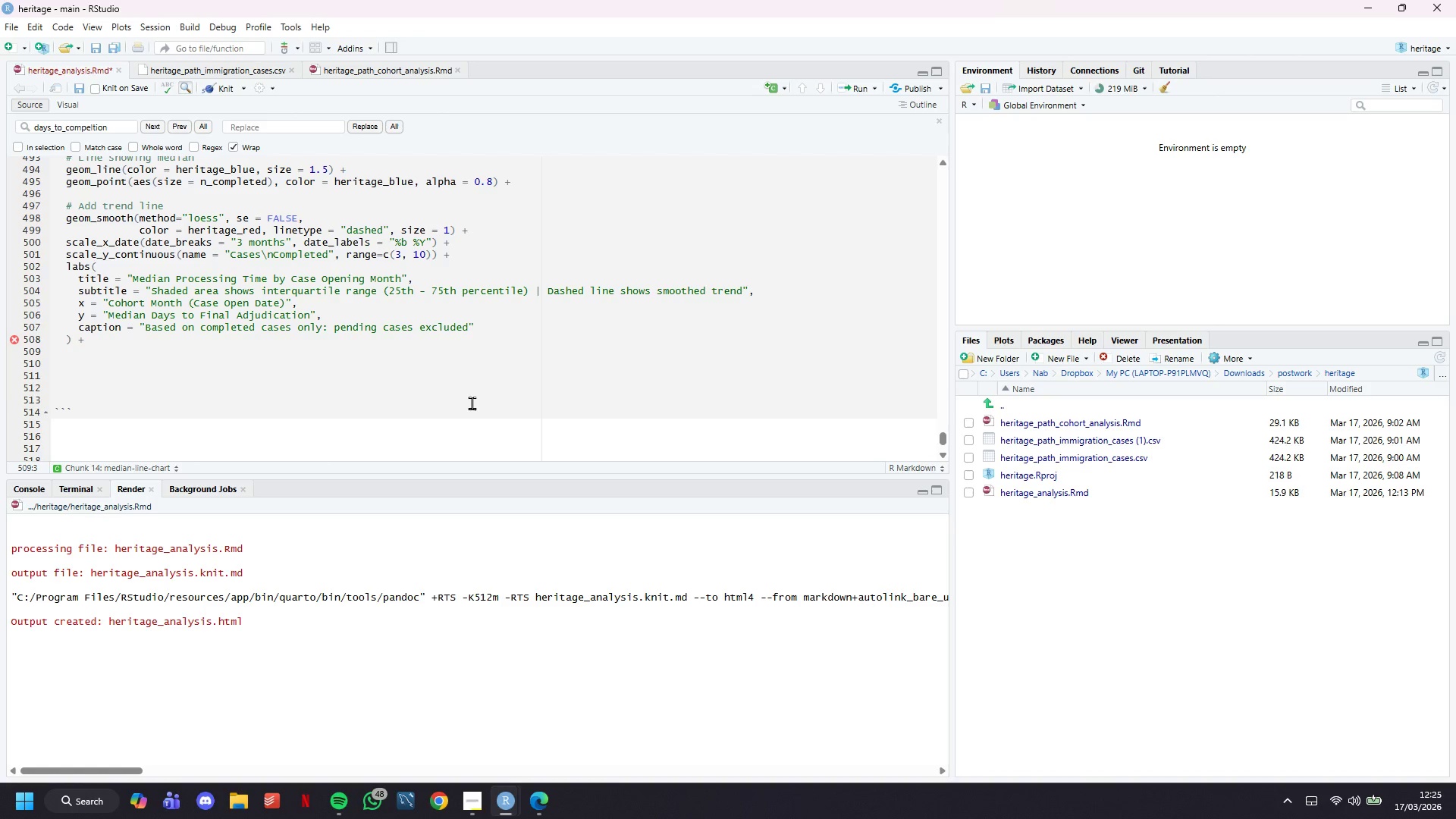 
type(theme_heritage()
 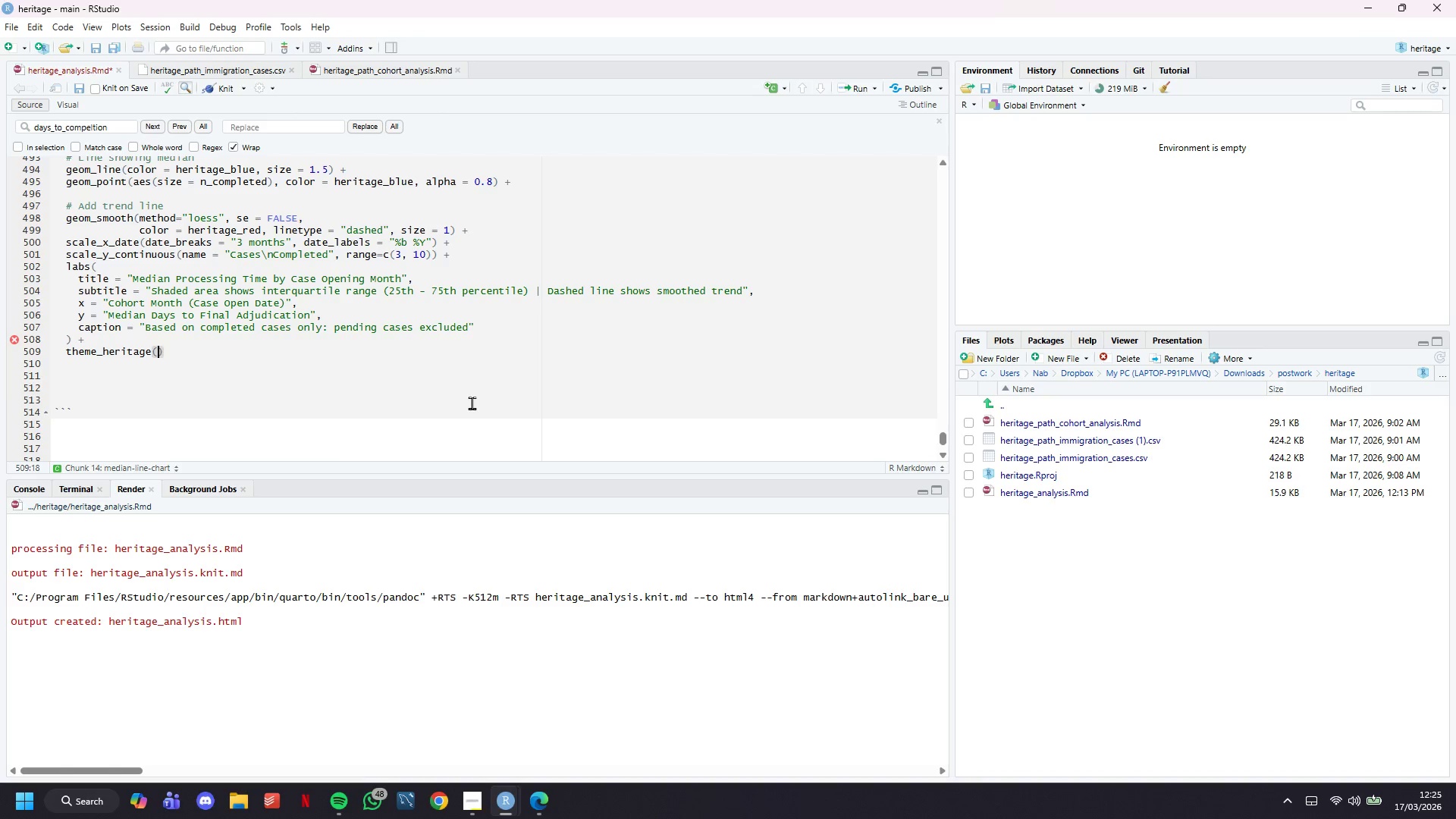 
key(ArrowRight)
 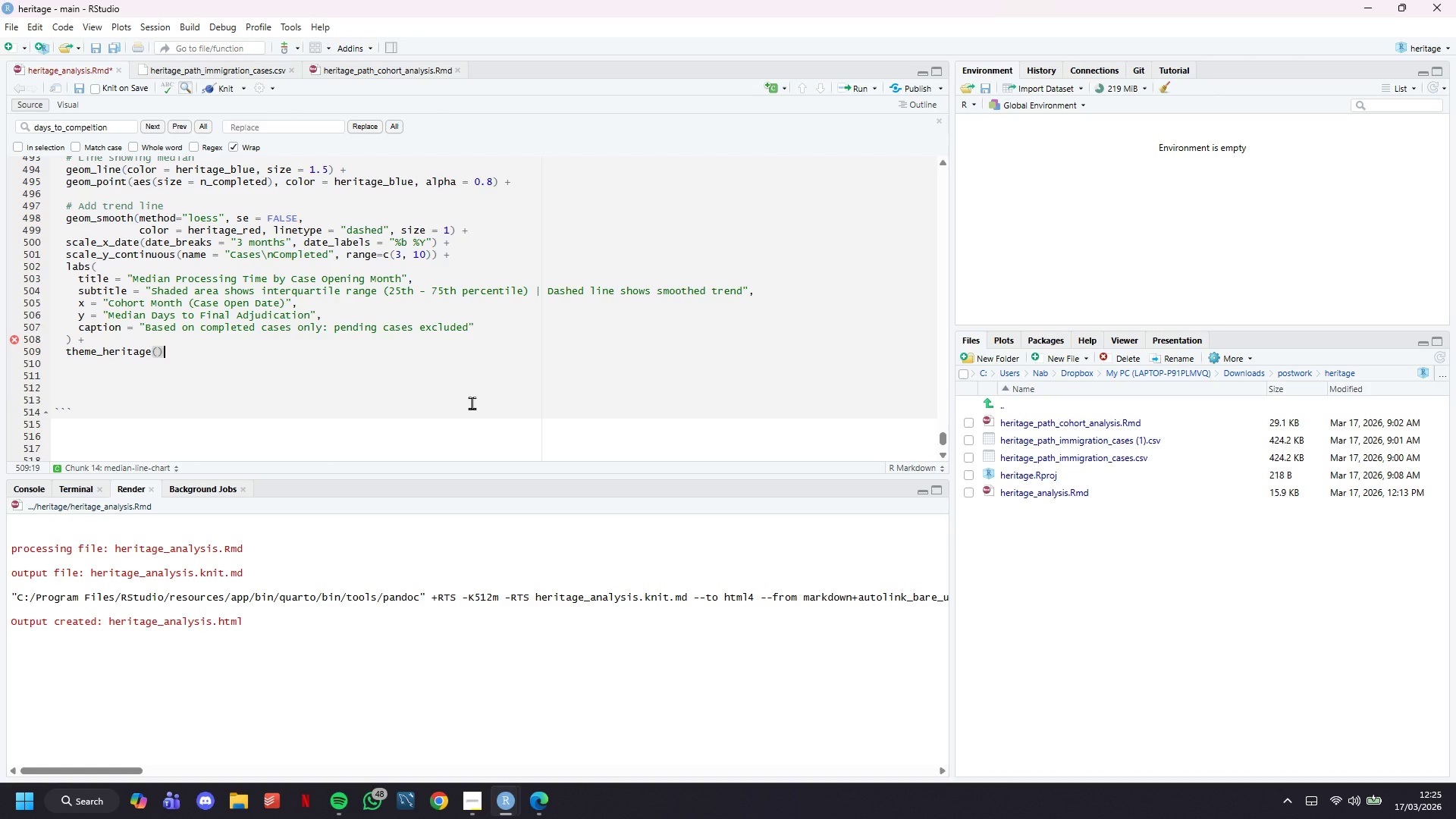 
key(Space)
 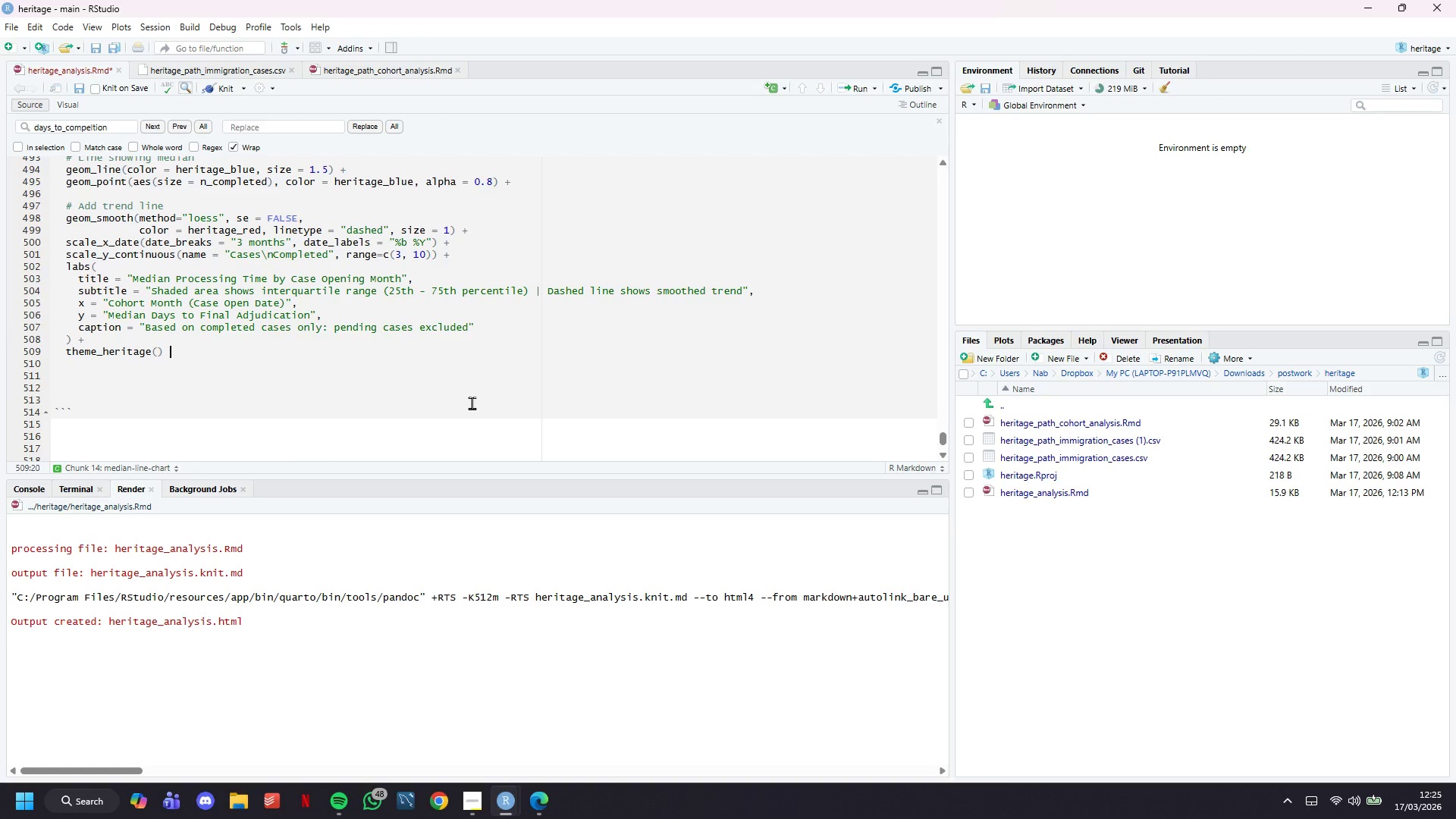 
key(Shift+Equal)
 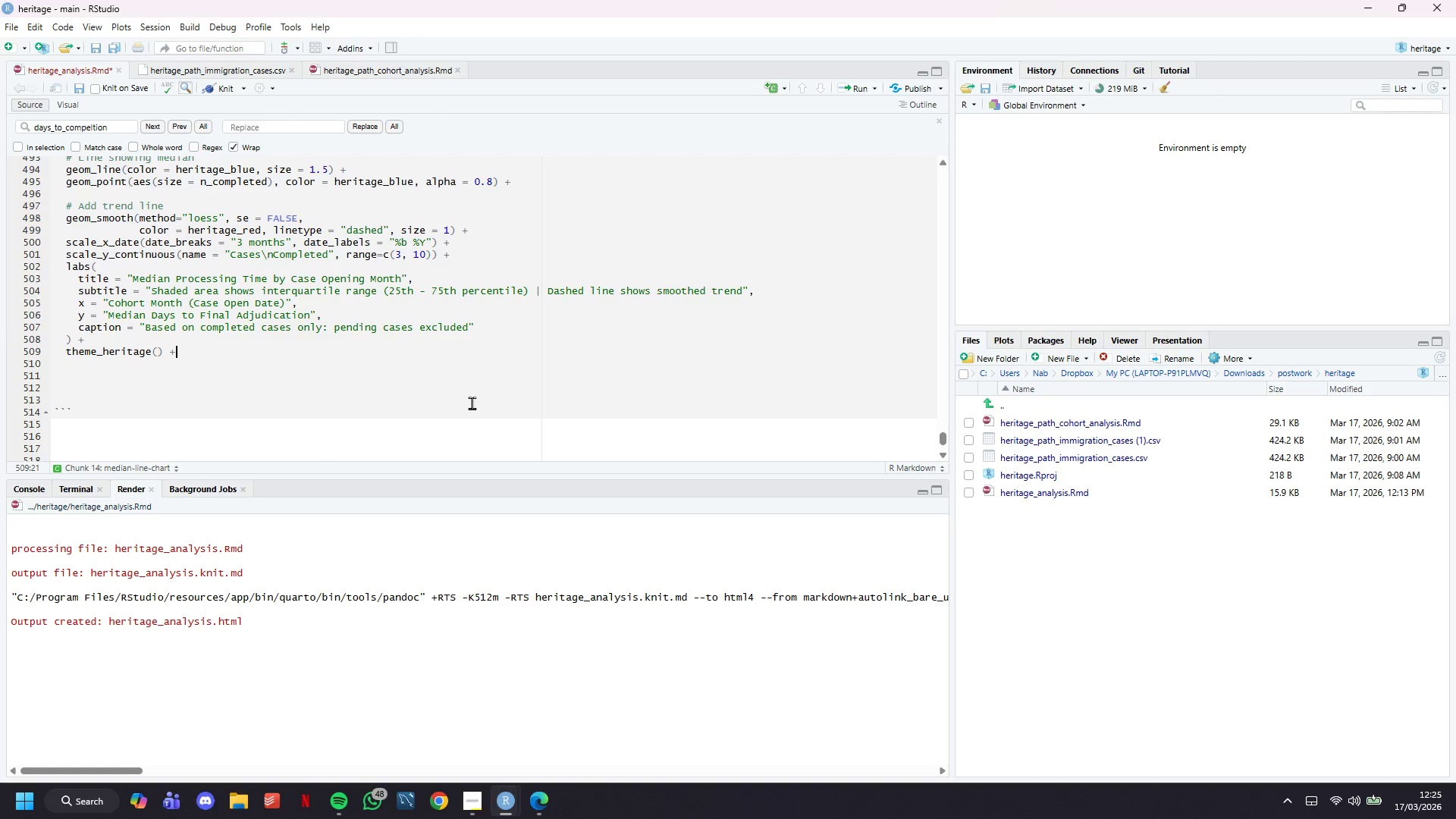 
key(Enter)
 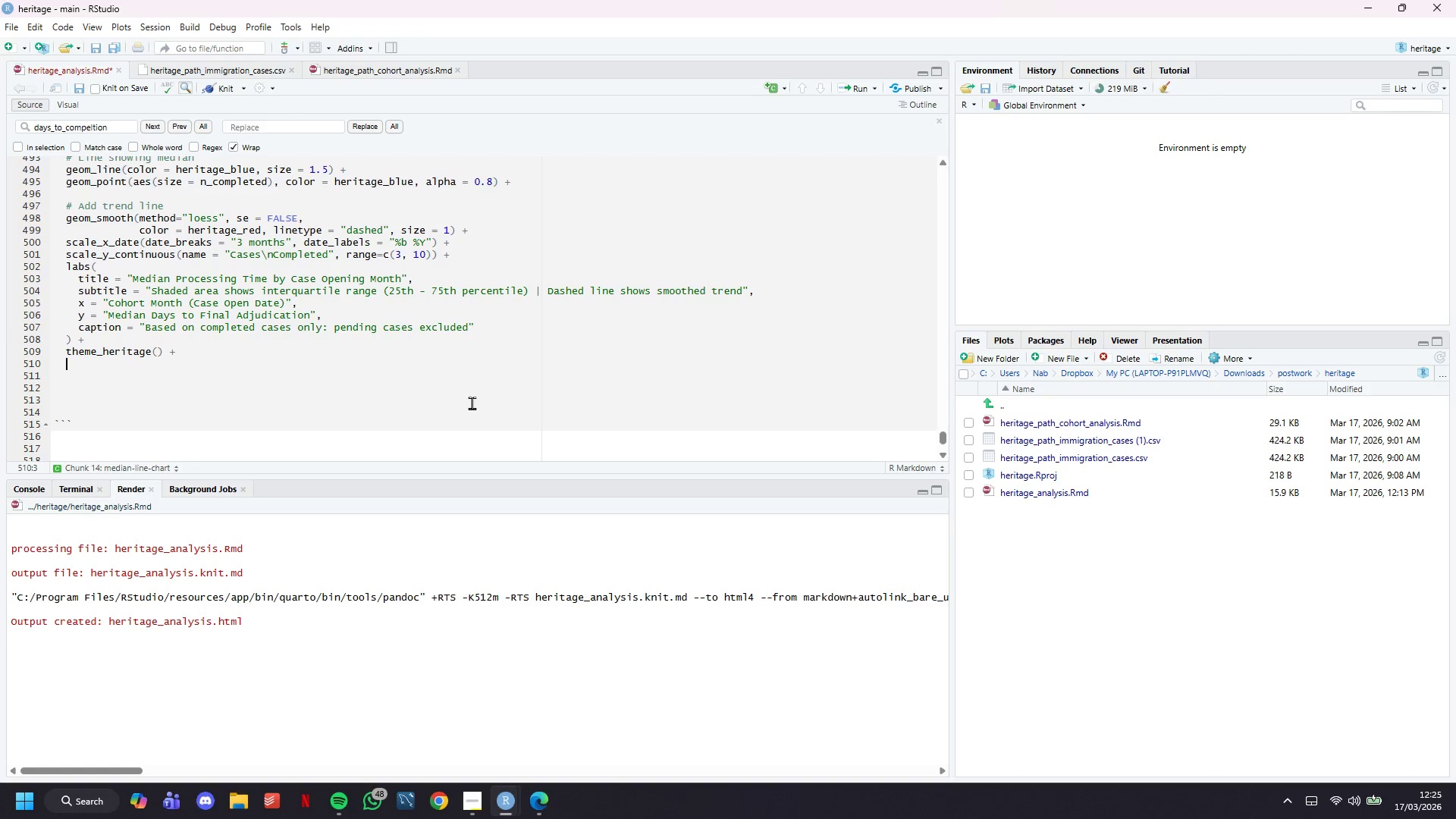 
type(theme()
 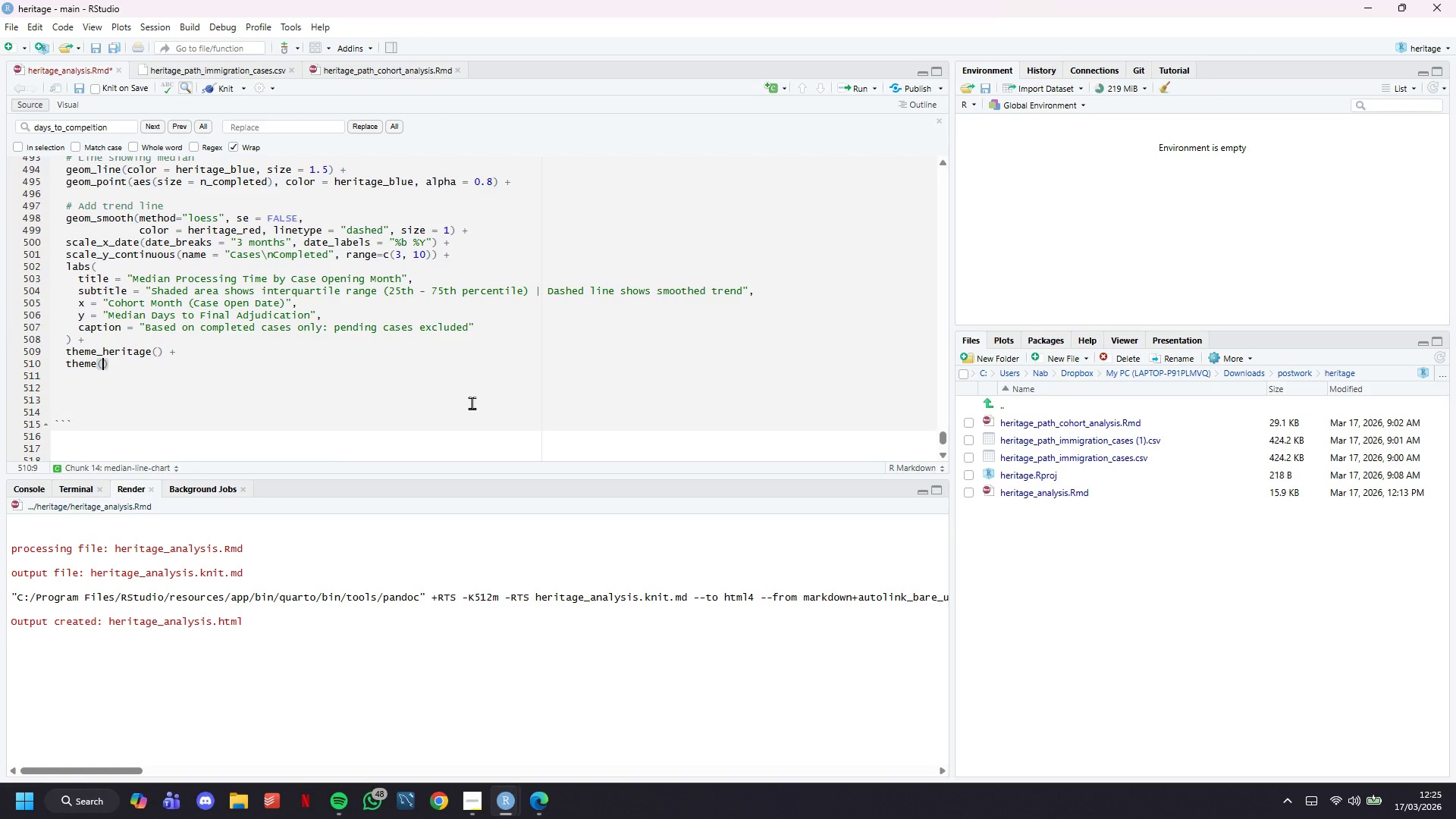 
key(Enter)
 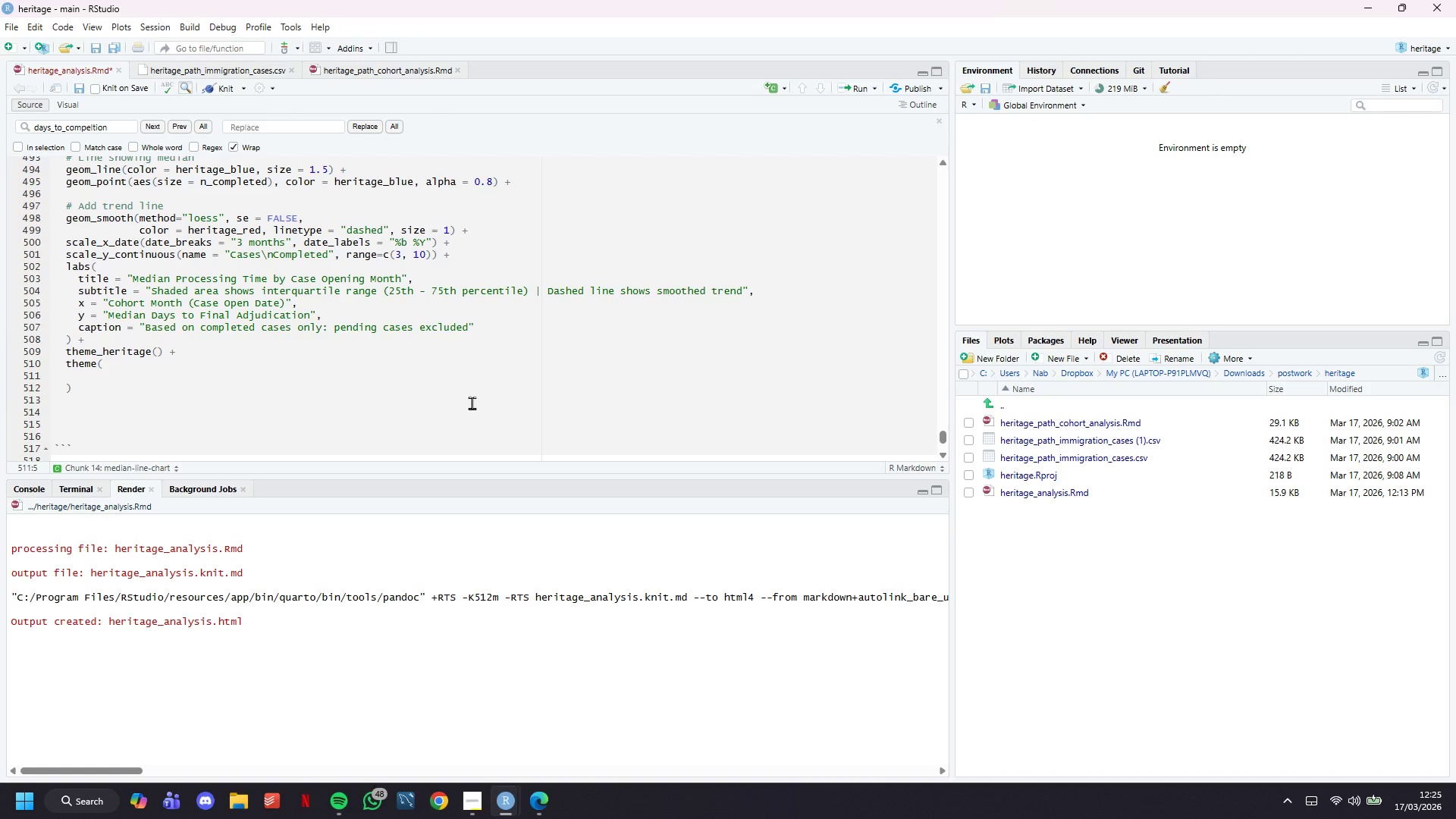 
type(axis.text.x = element_text(angle = 45, hjust = 1, size = 10)
 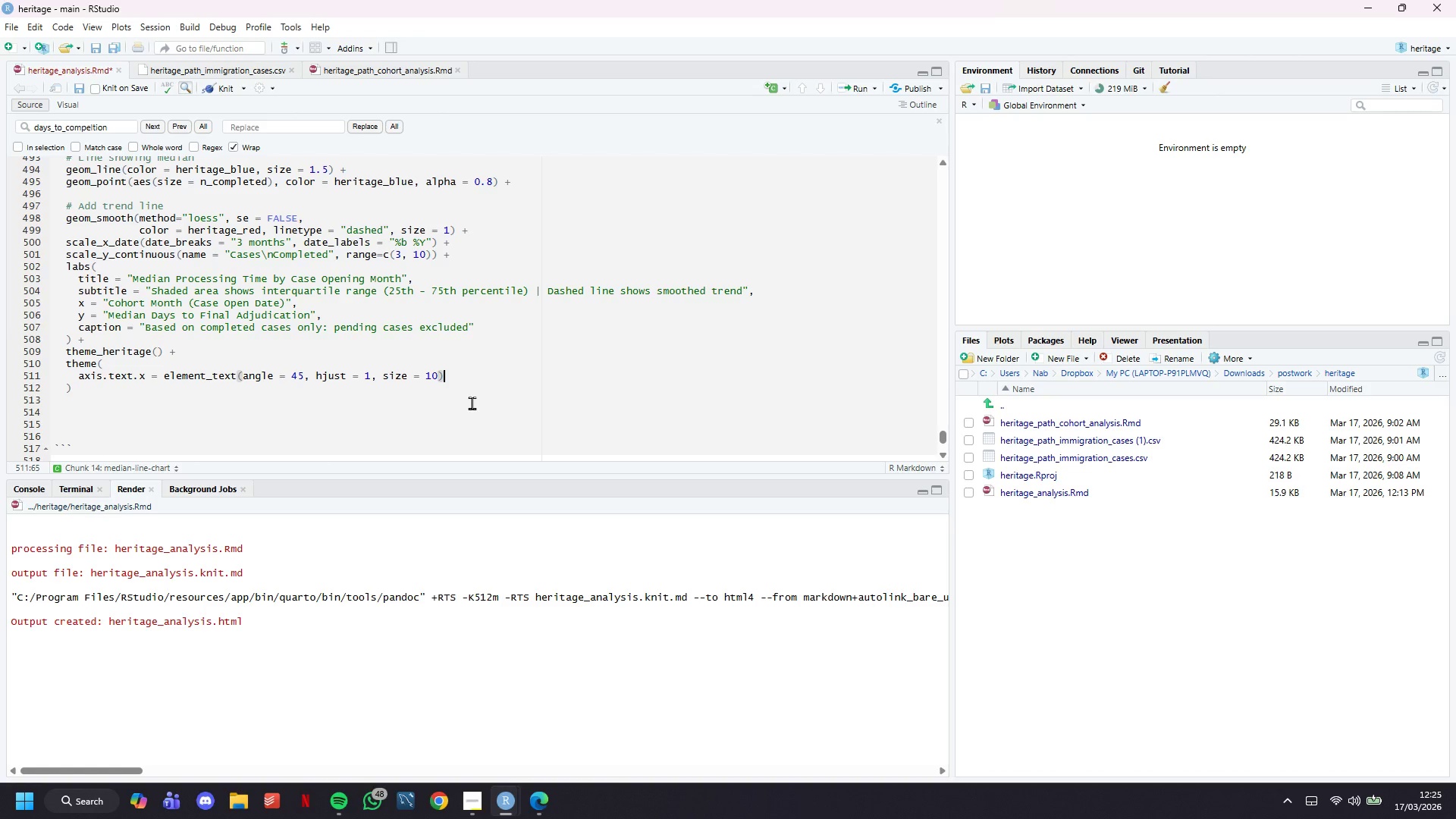 
 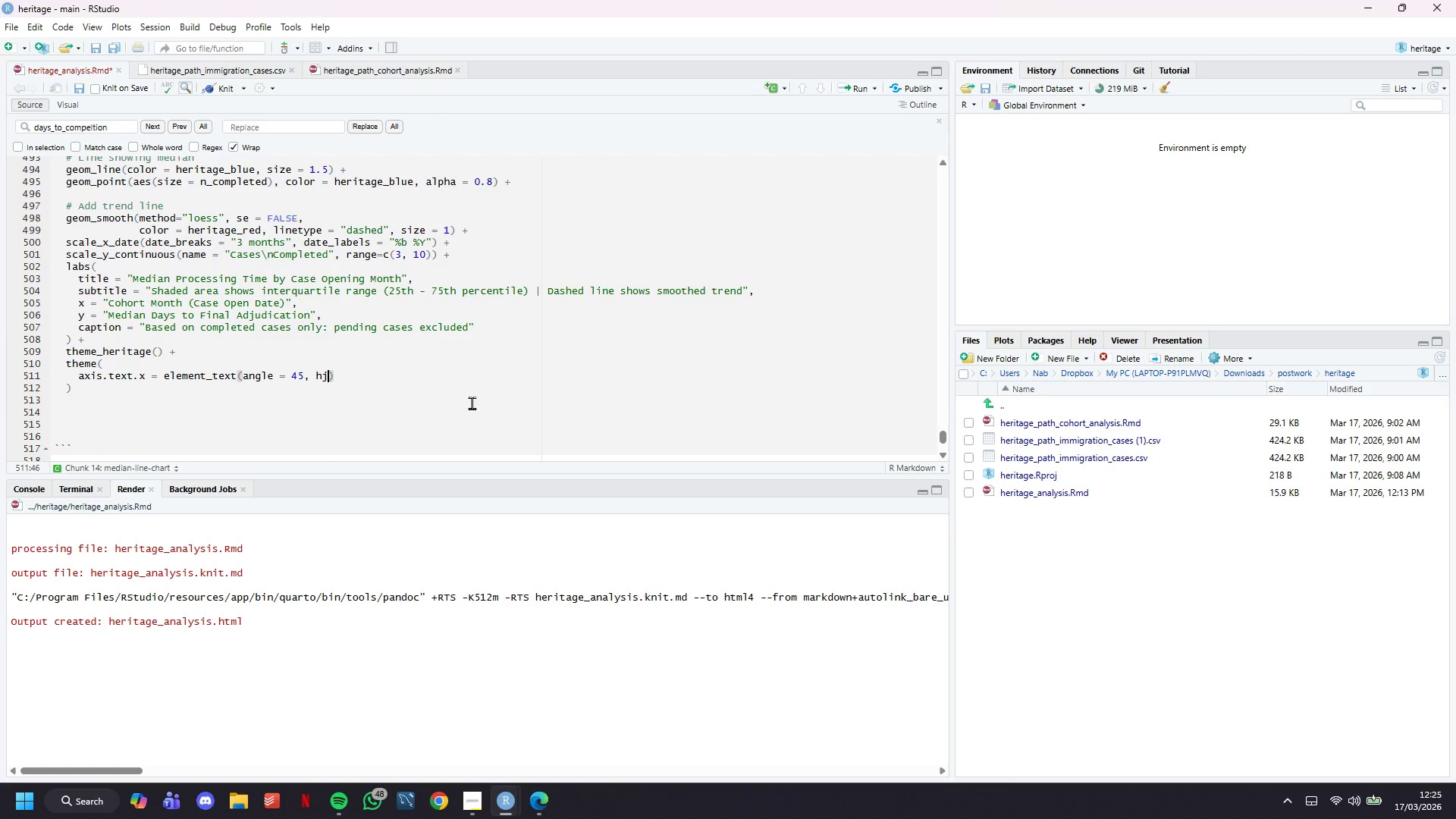 
key(ArrowRight)
 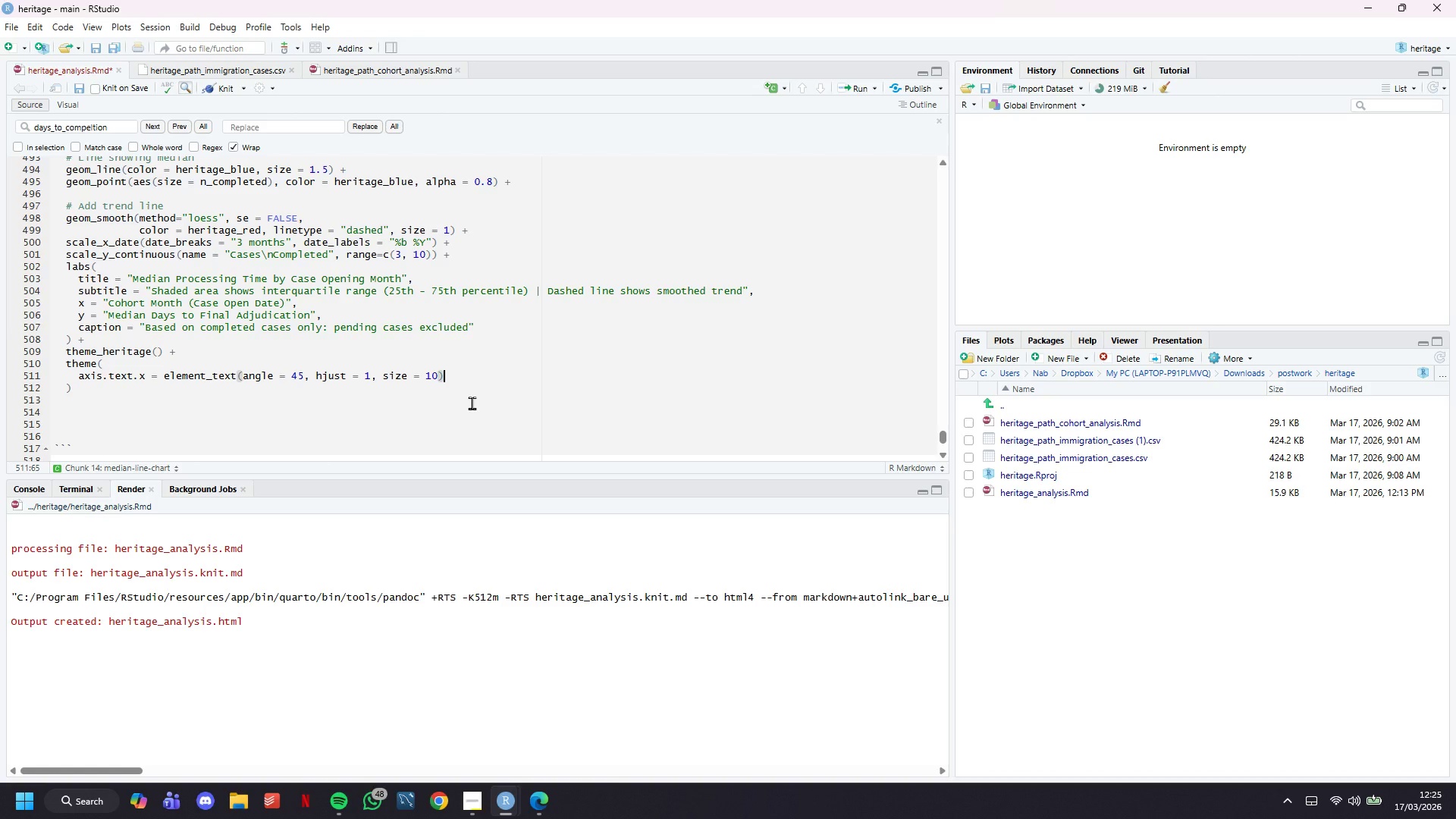 
key(Comma)
 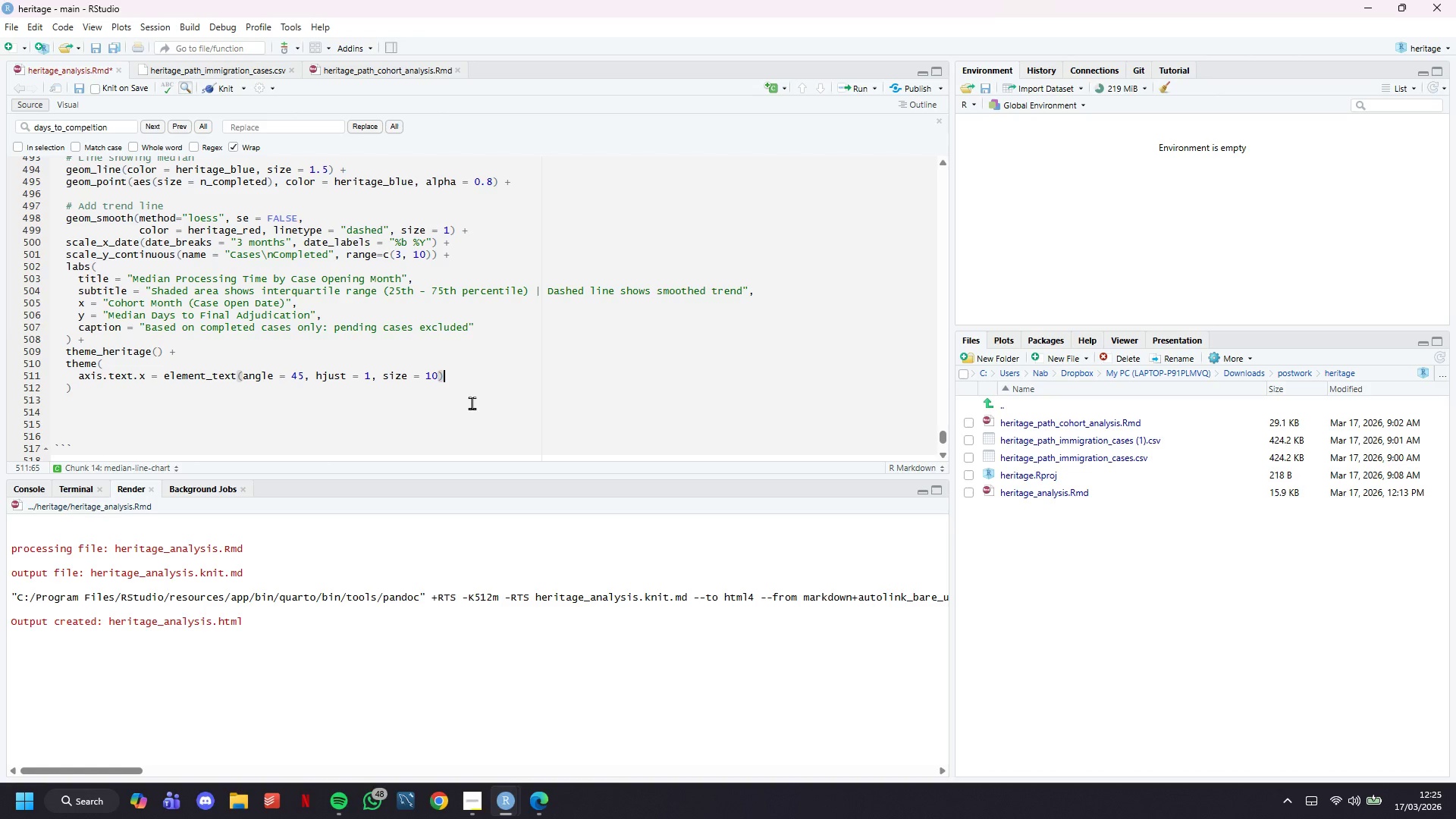 
key(Enter)
 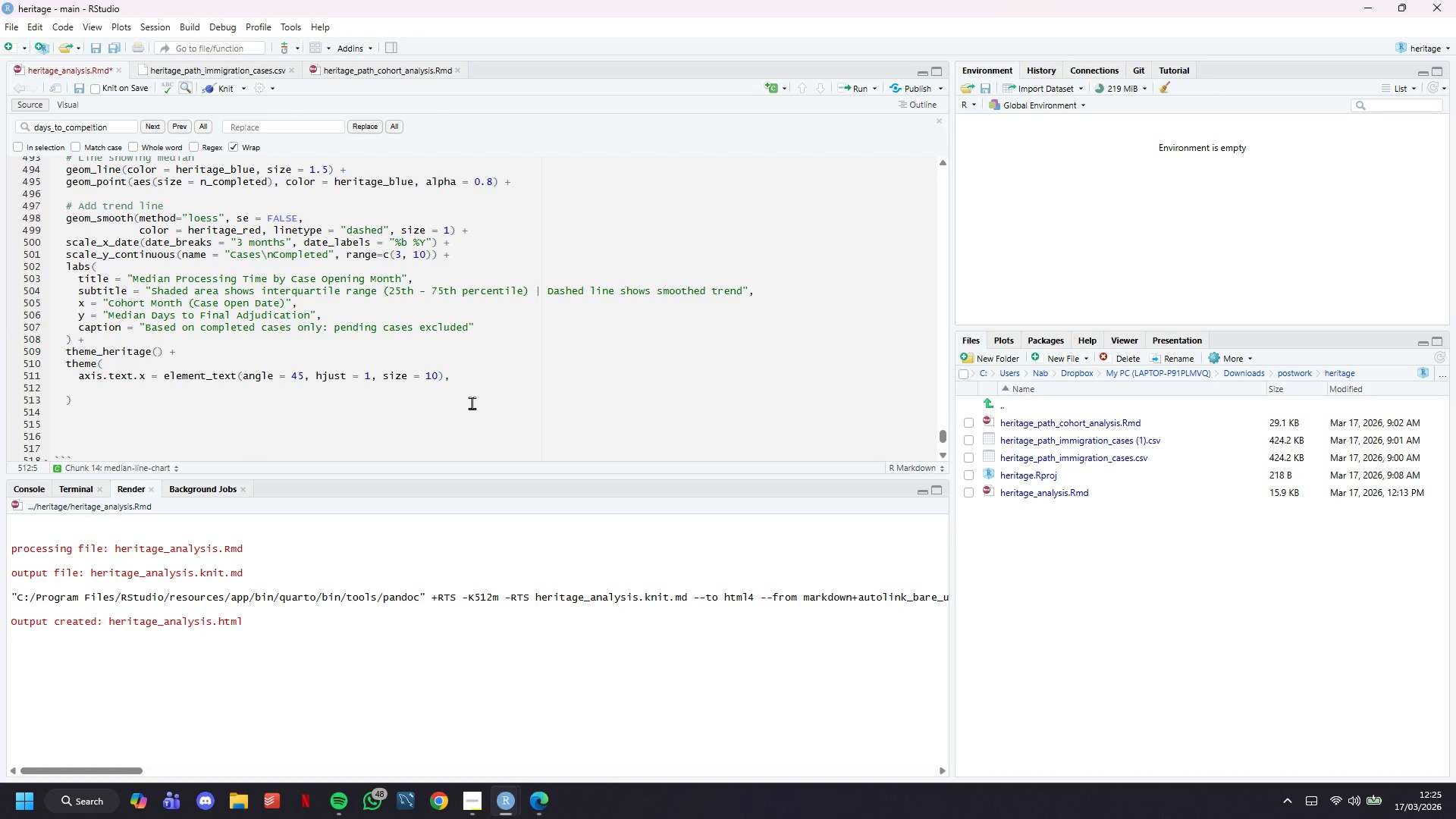 
type(legend.position = "right)
 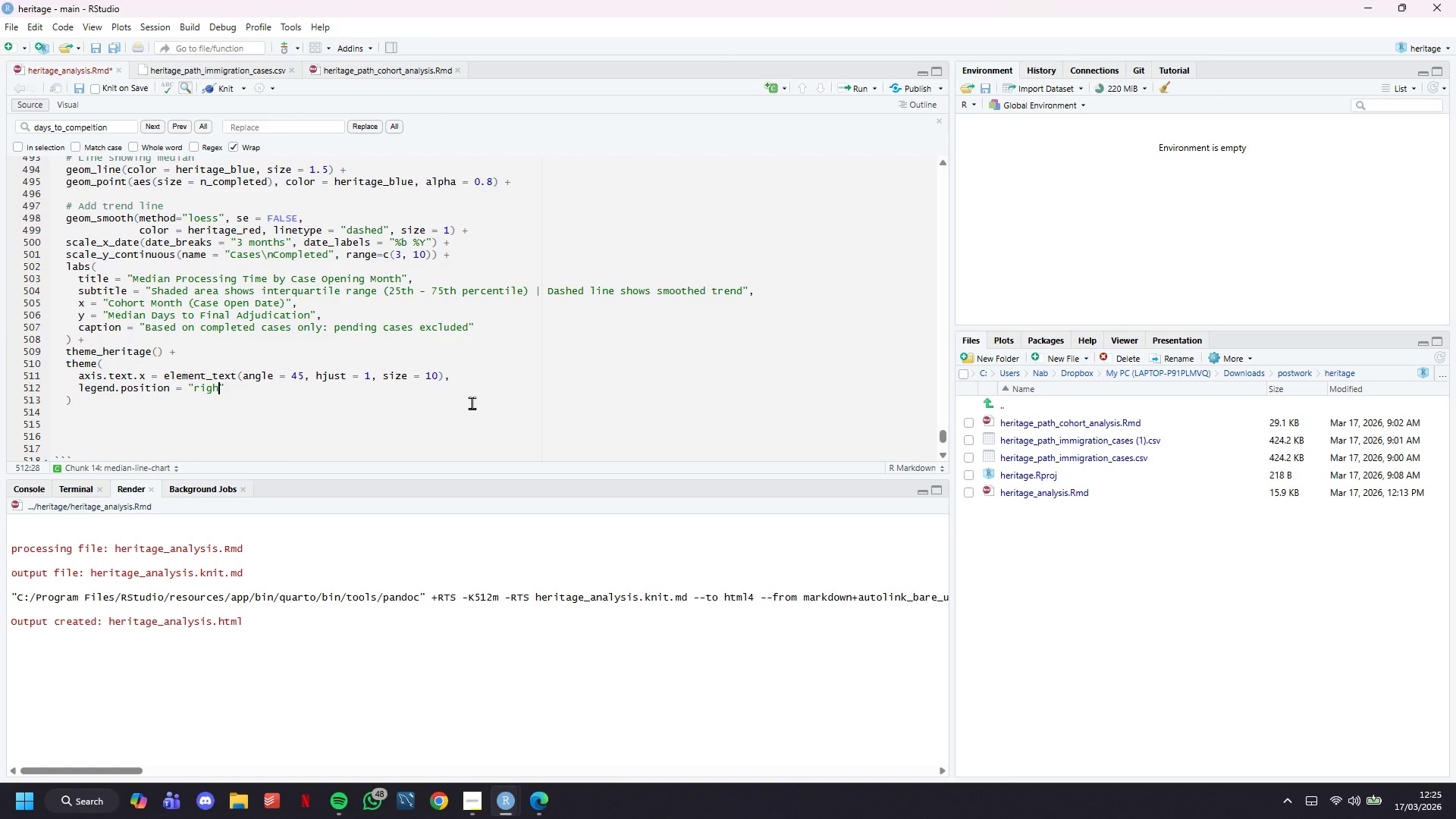 
key(Enter)
 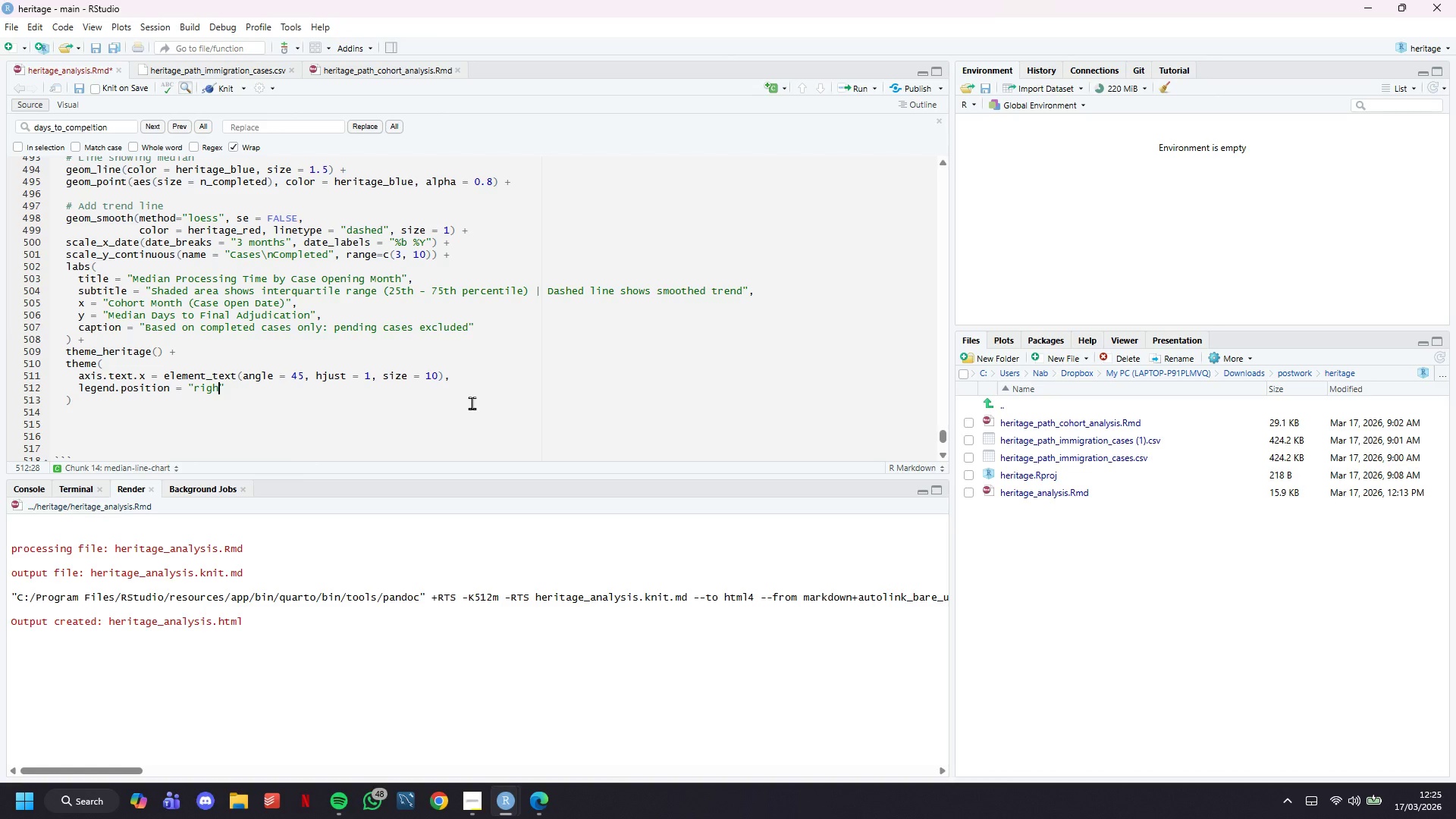 
key(ArrowRight)
 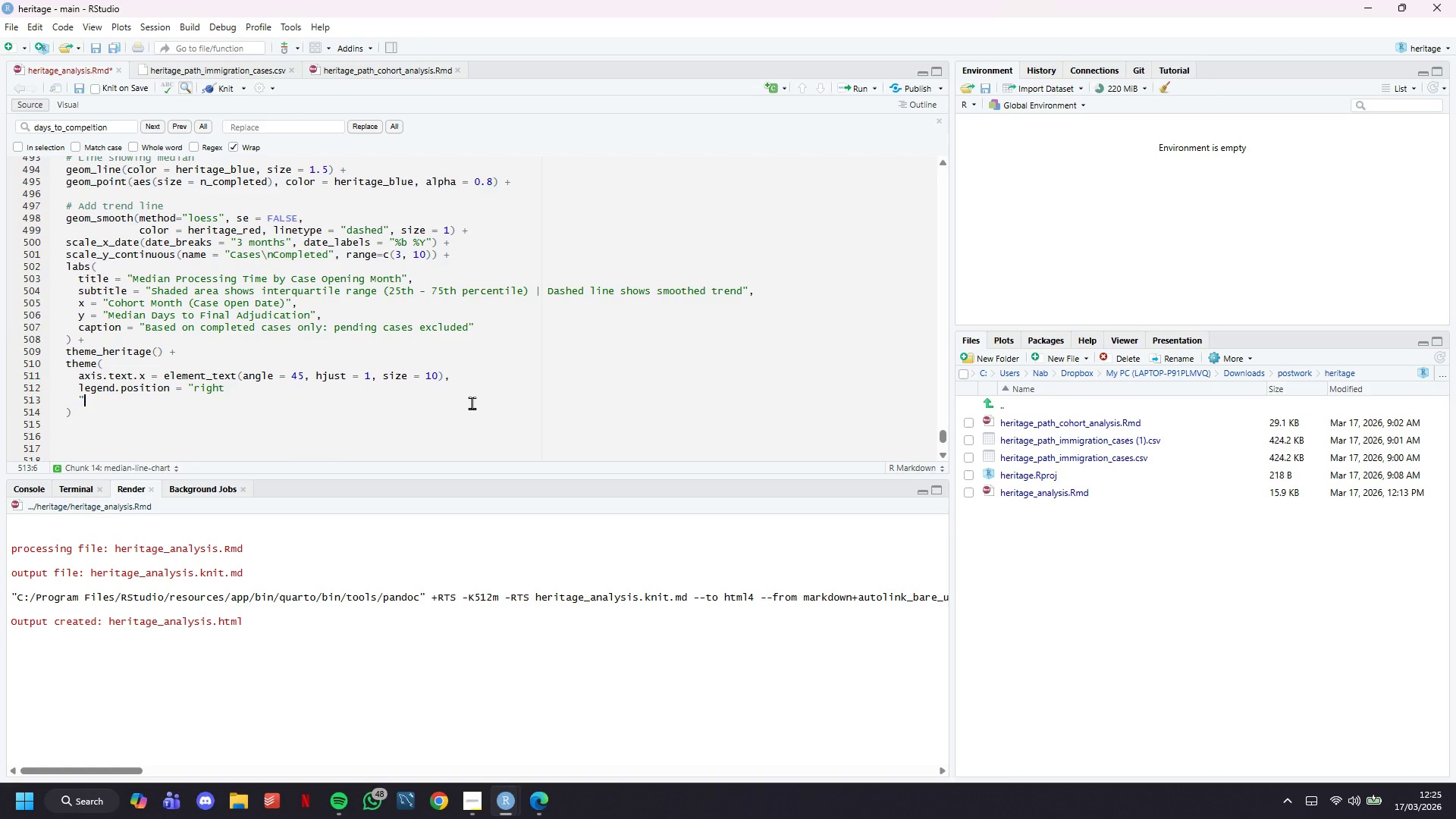 
key(Control+Z)
 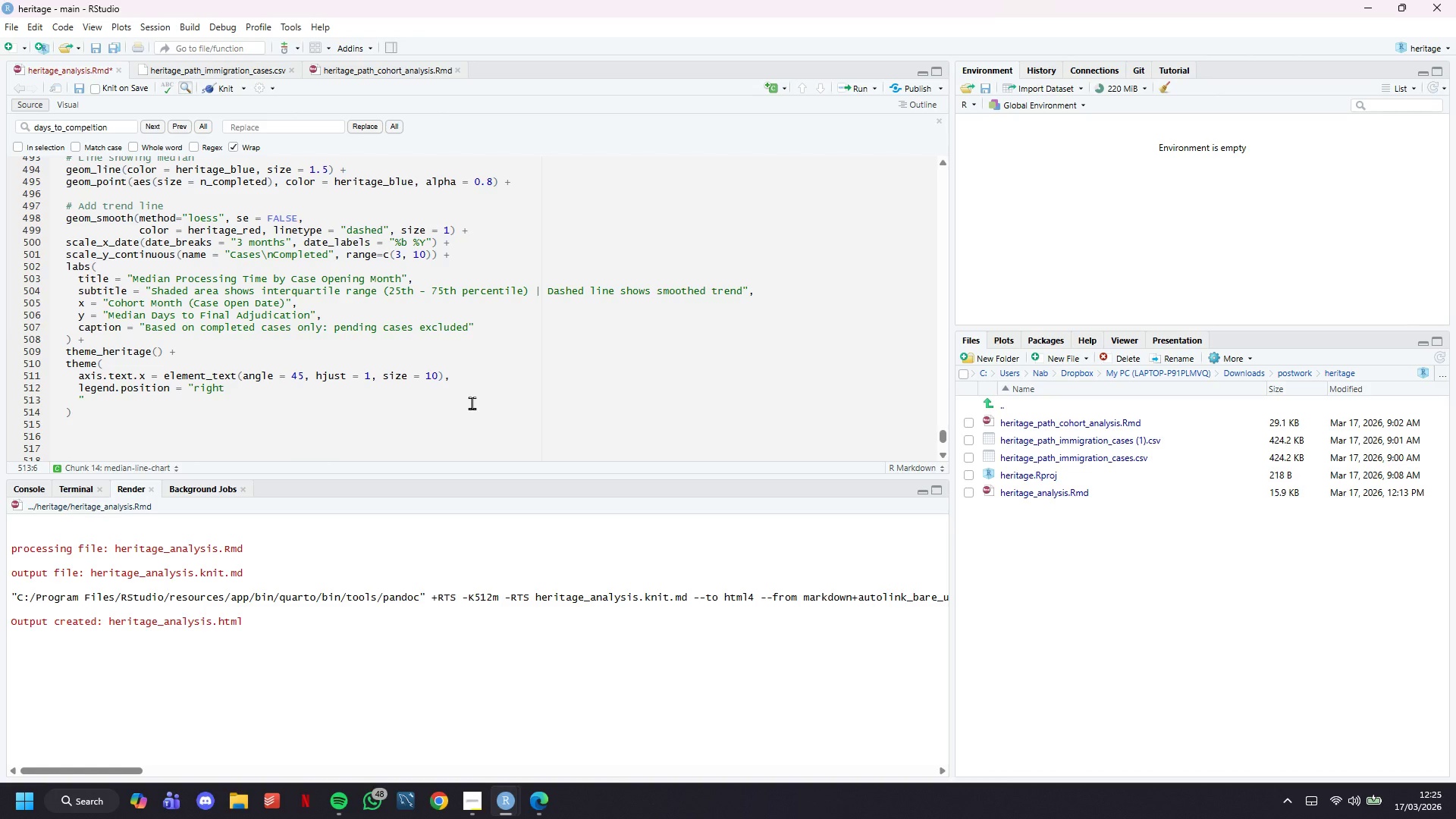 
key(ArrowDown)
 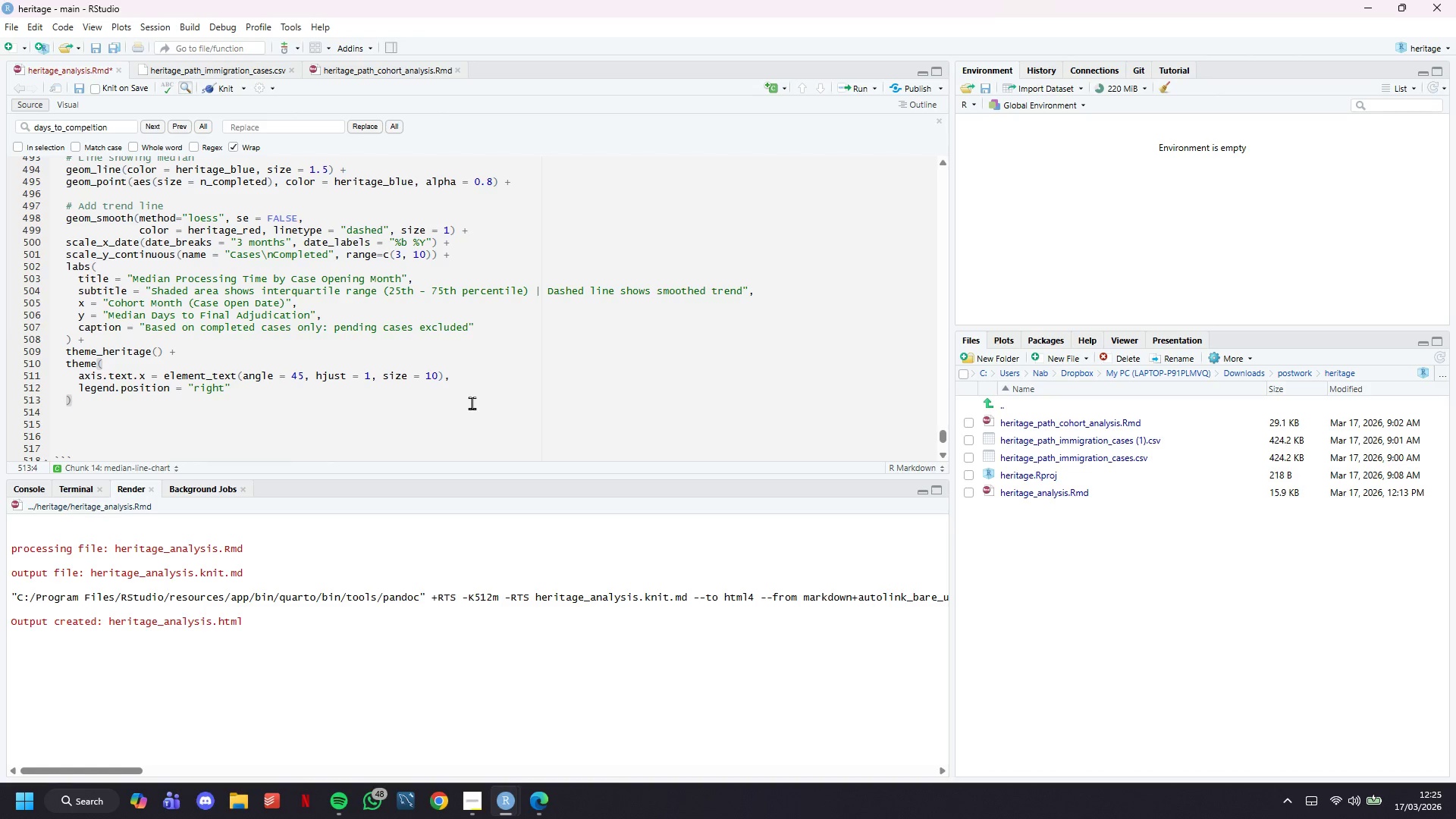 
key(ArrowDown)
 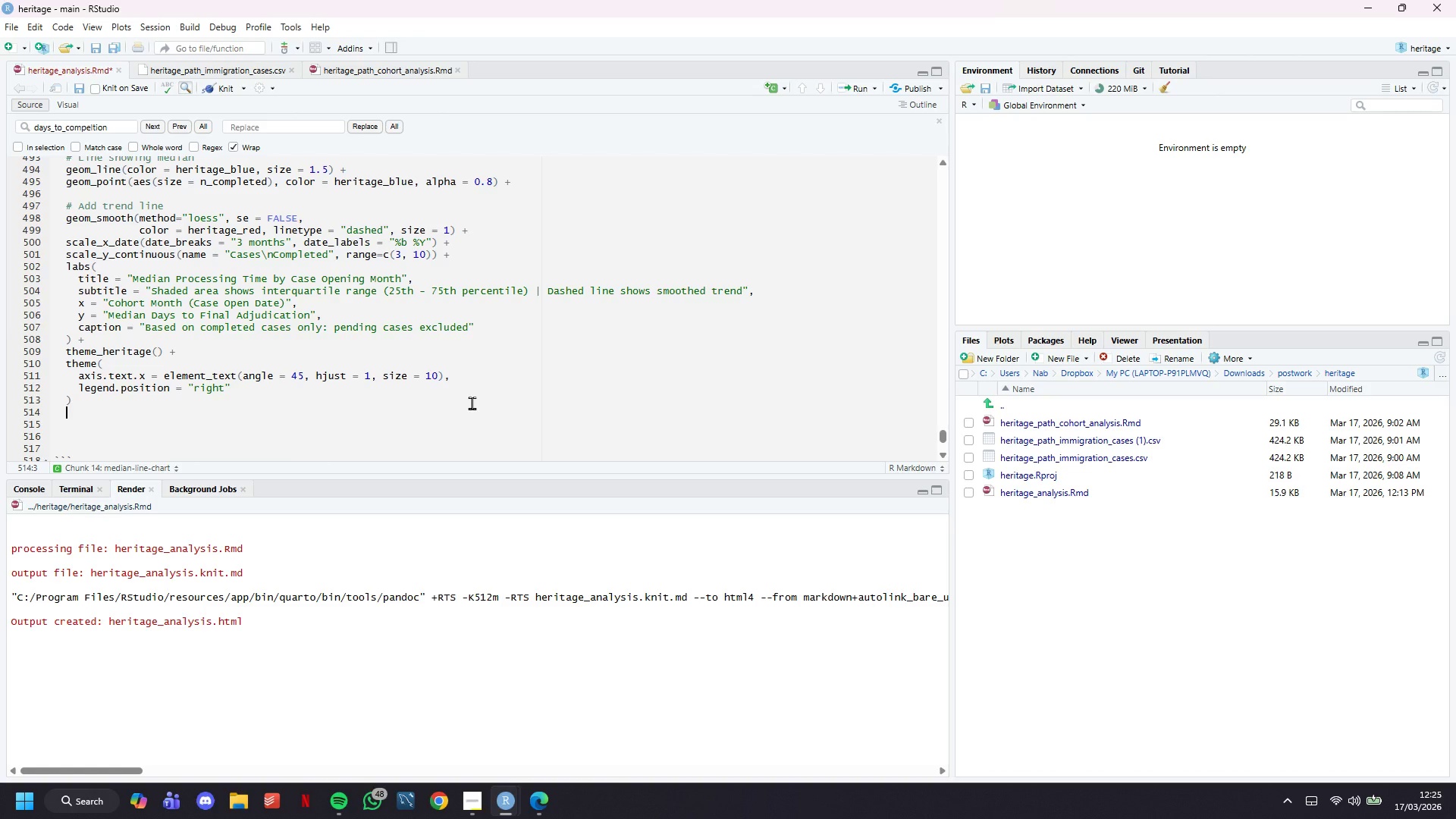 
key(Backspace)
 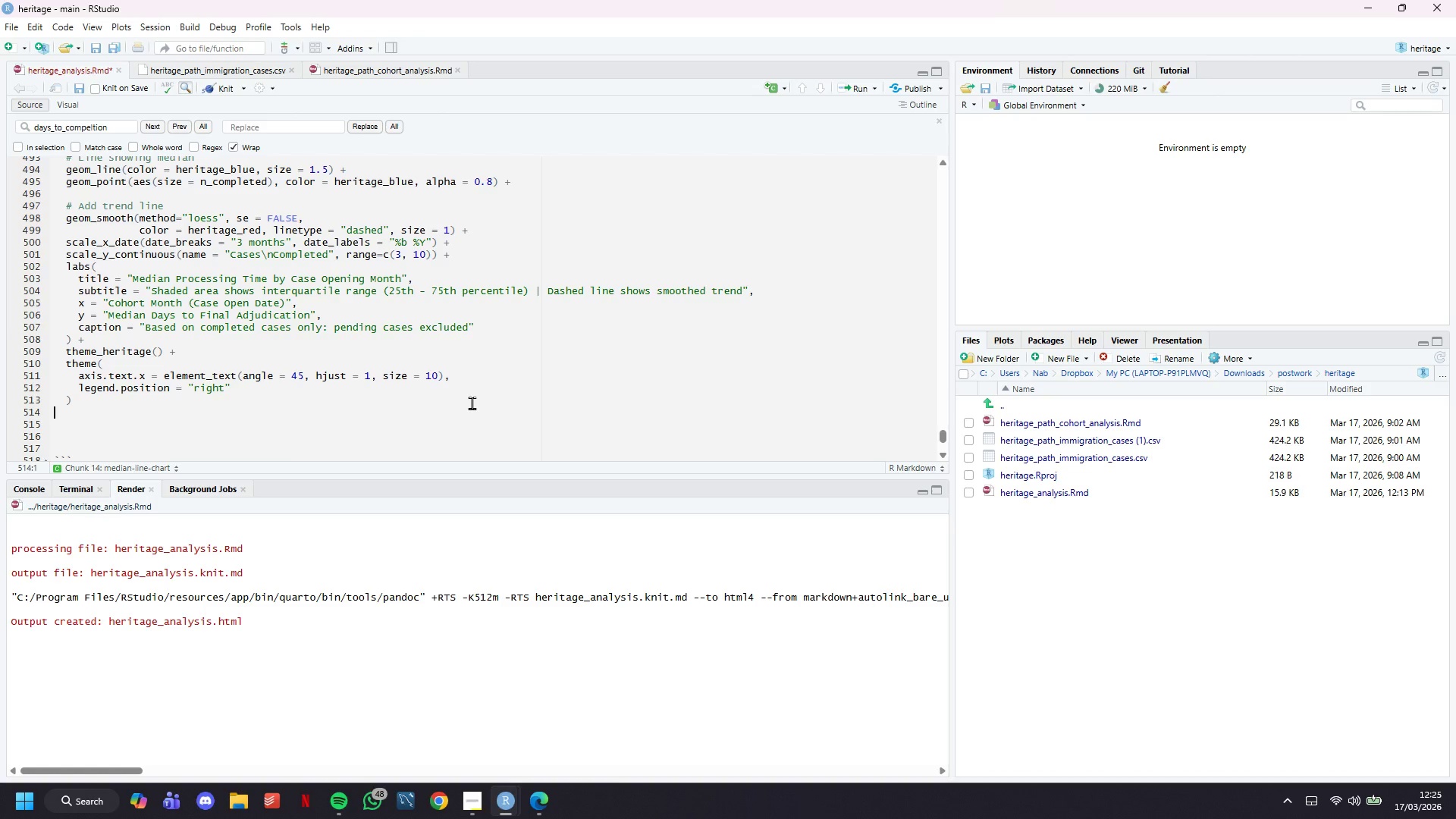 
key(ArrowDown)
 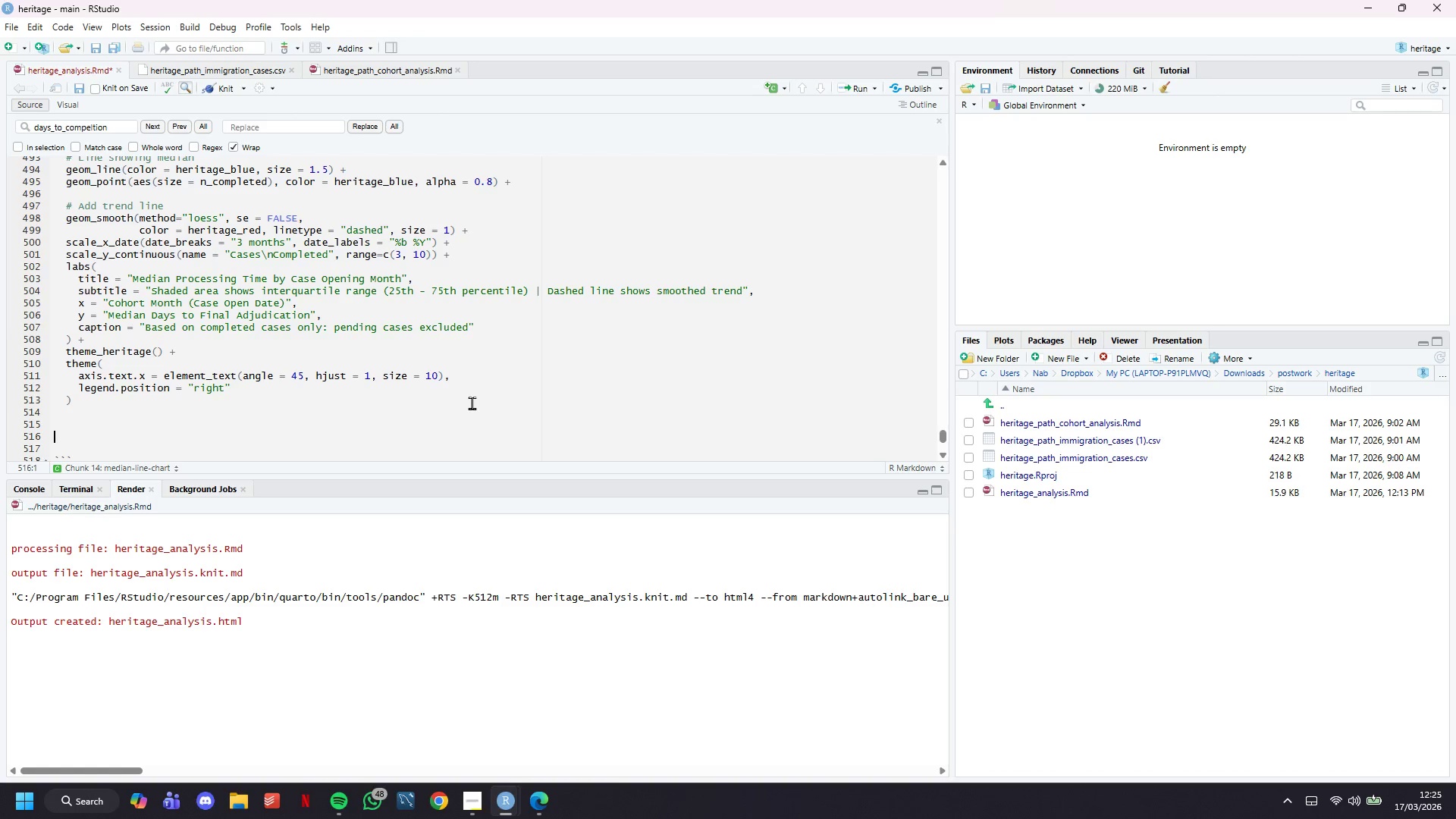 
key(ArrowDown)
 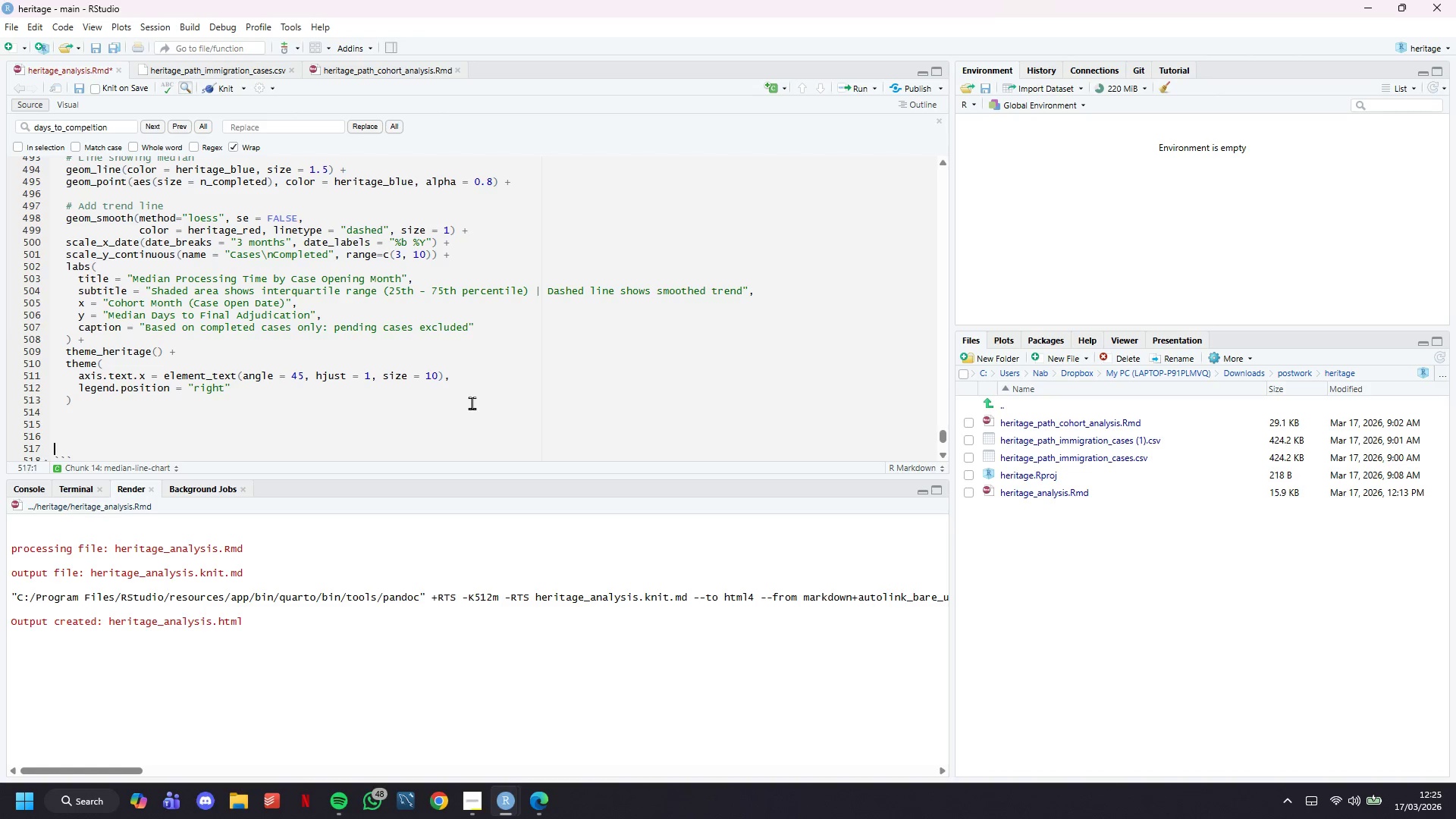 
key(ArrowDown)
 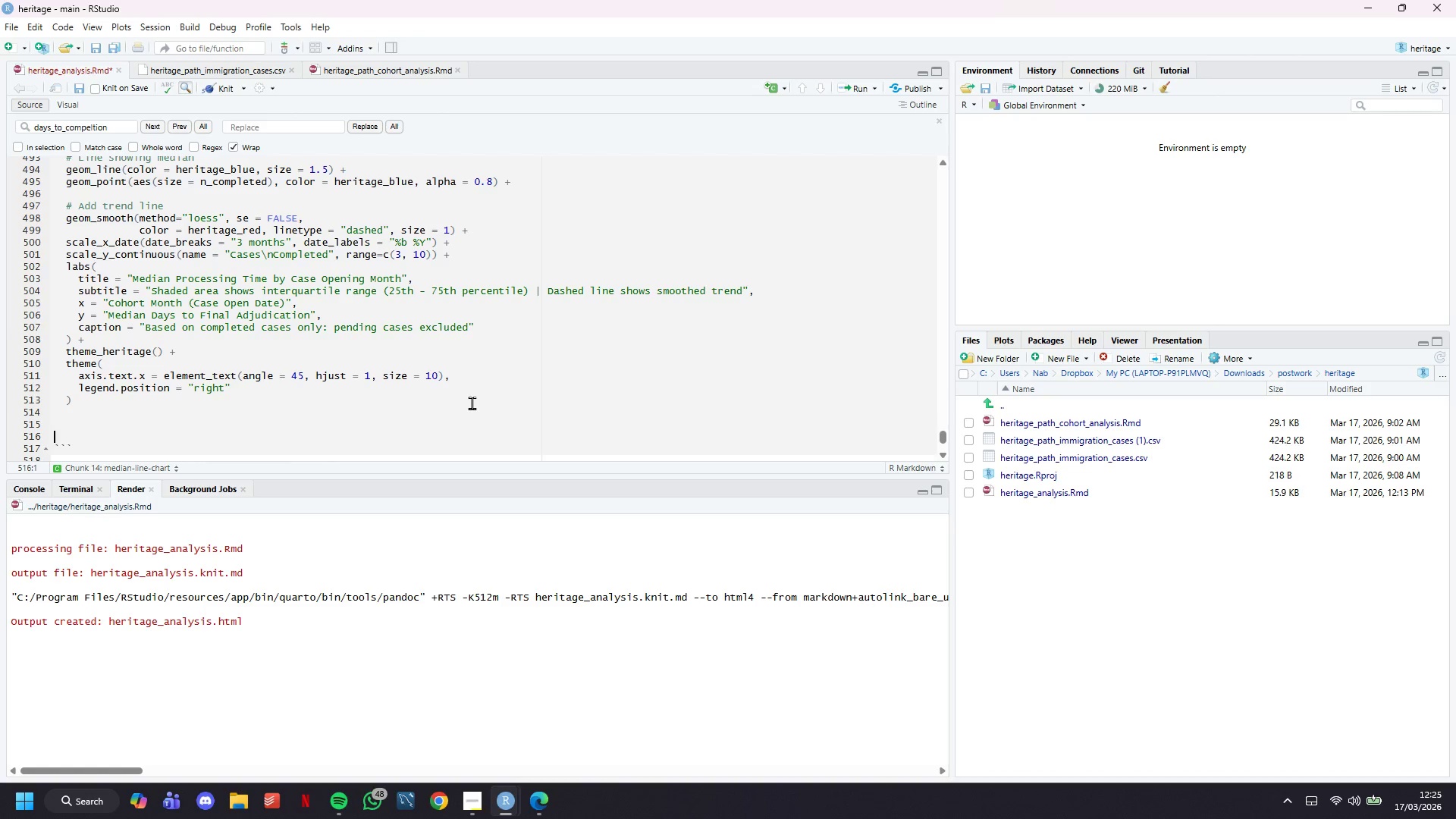 
key(Backspace)
 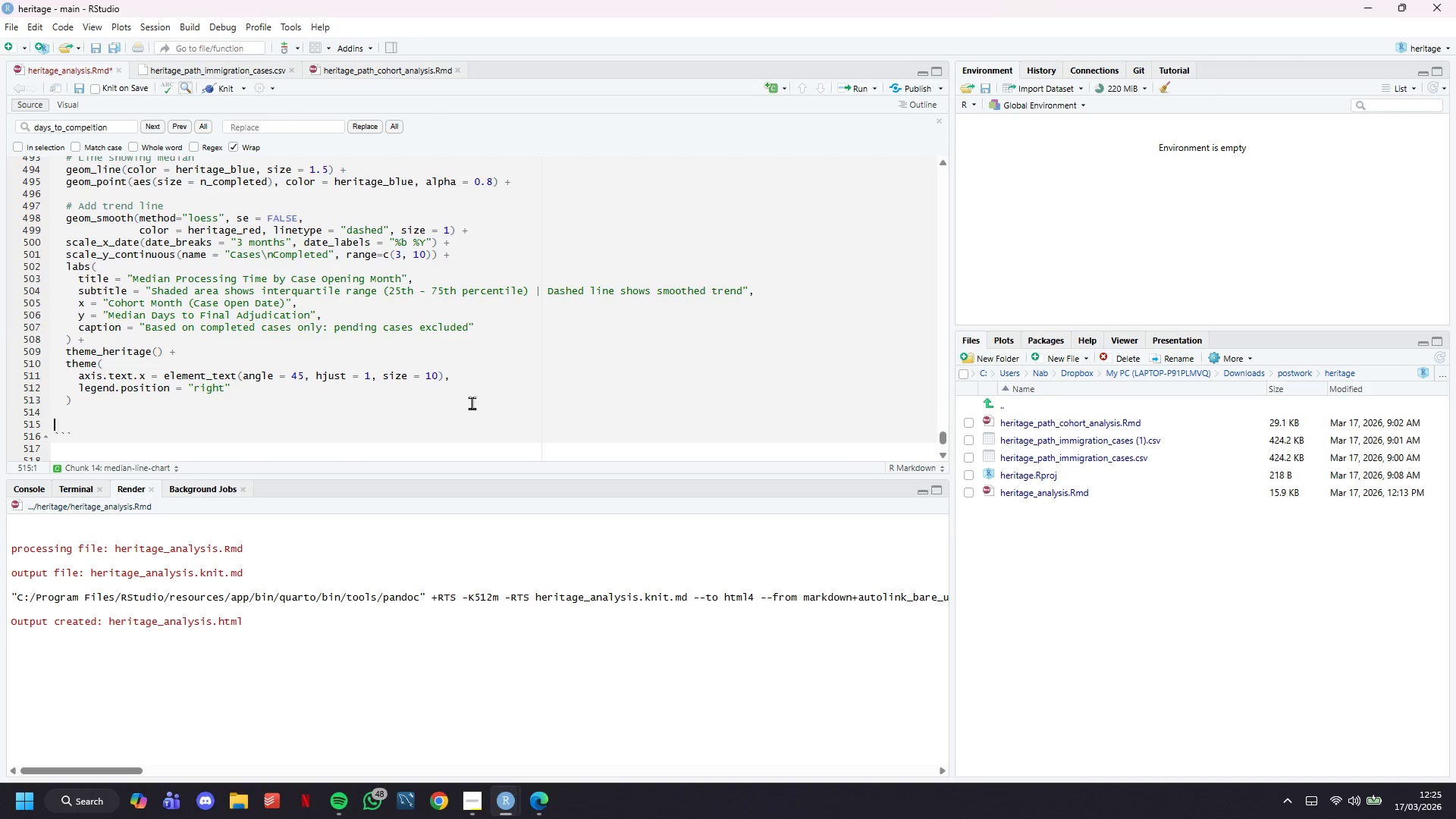 
key(Backspace)
 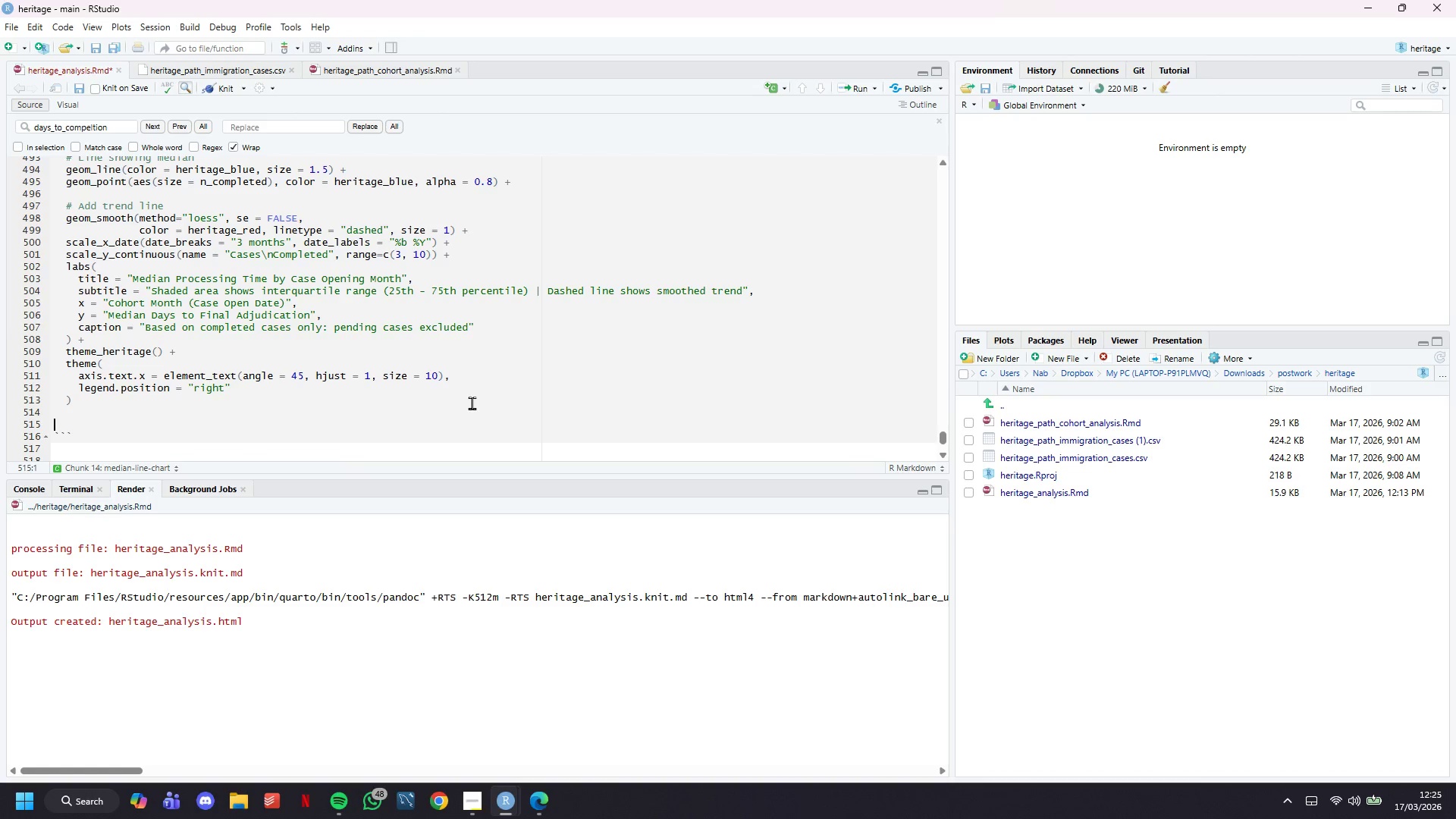 
key(Backspace)
 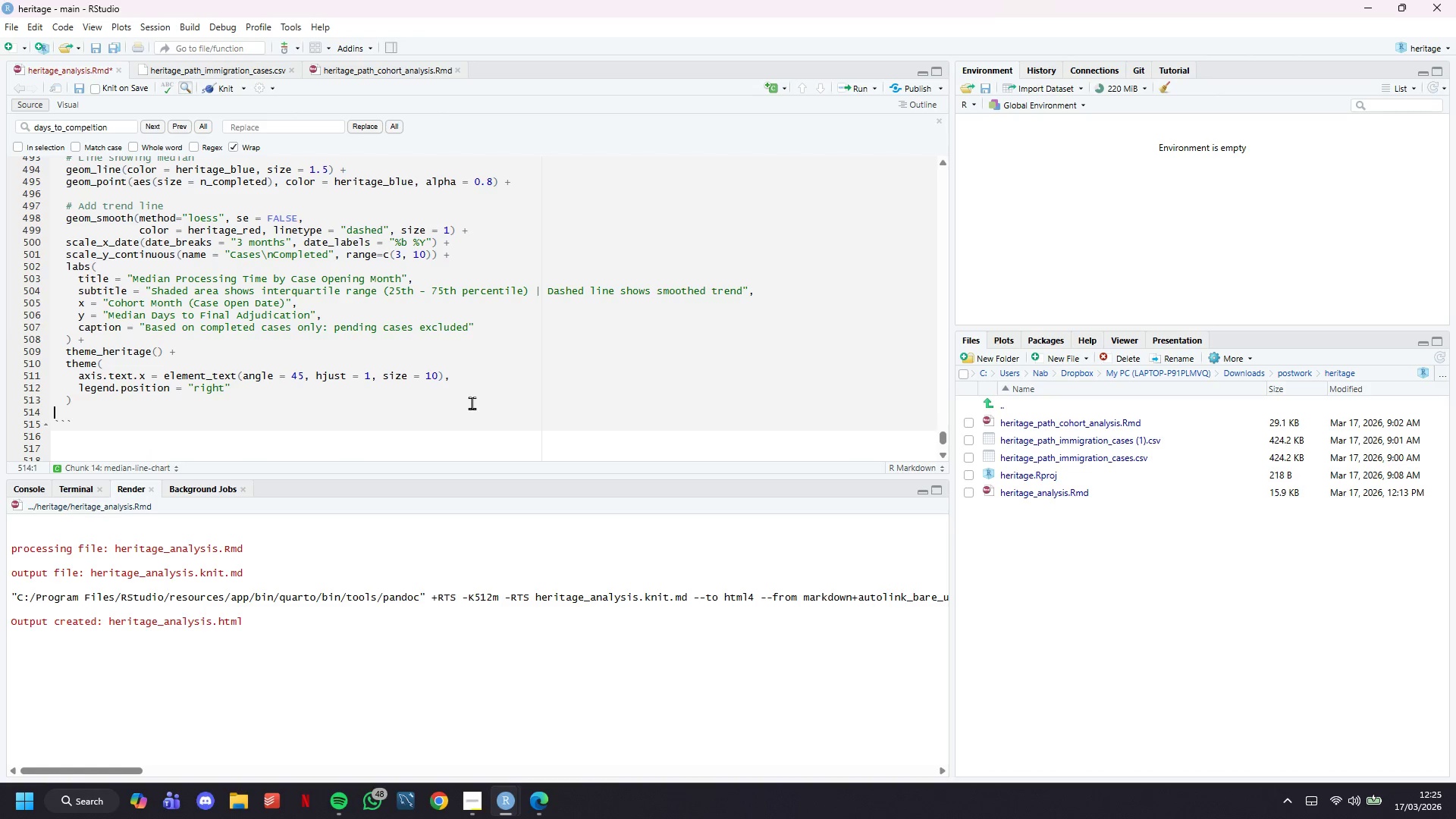 
key(Backspace)
 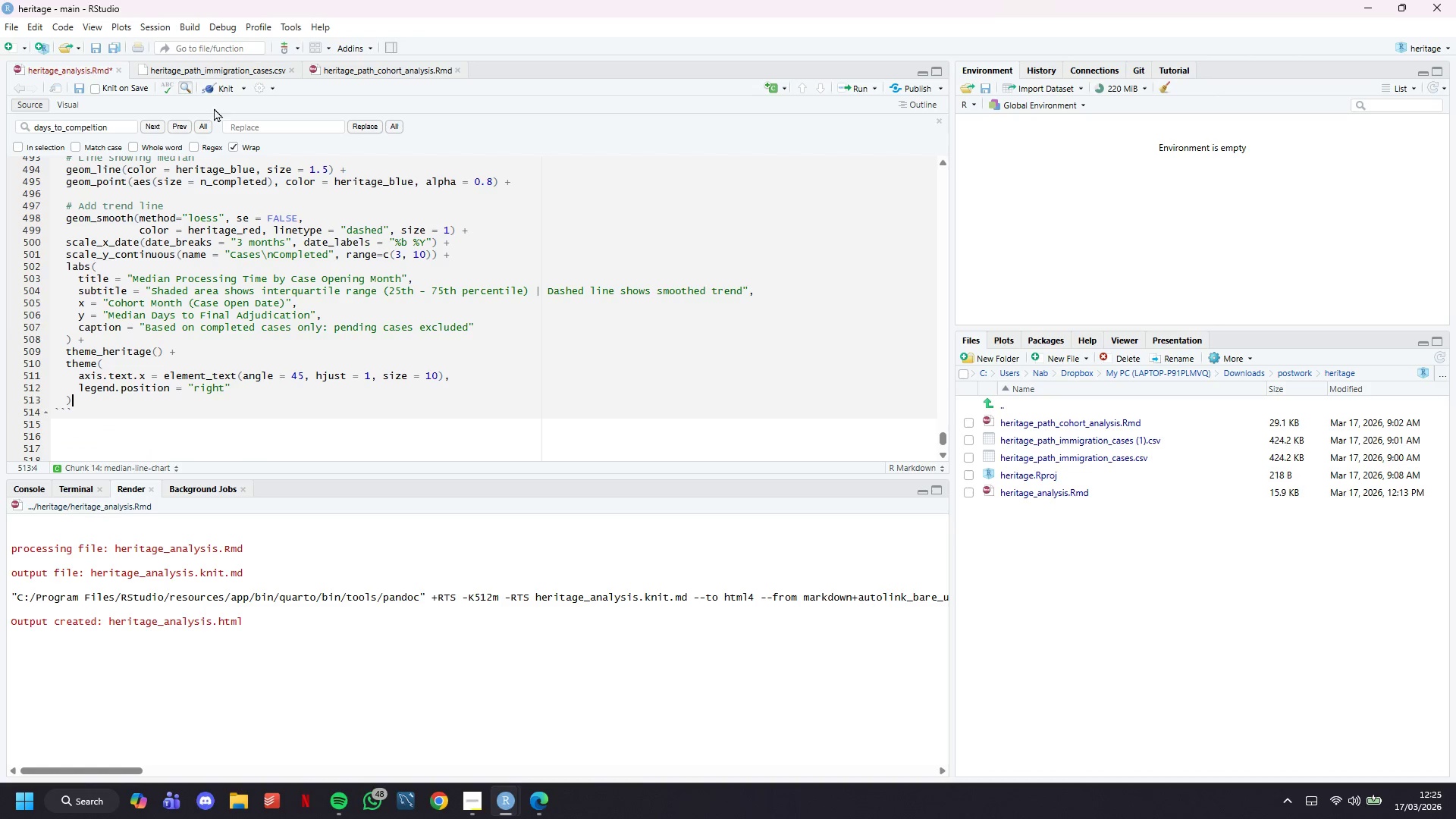 
left_click([215, 86])
 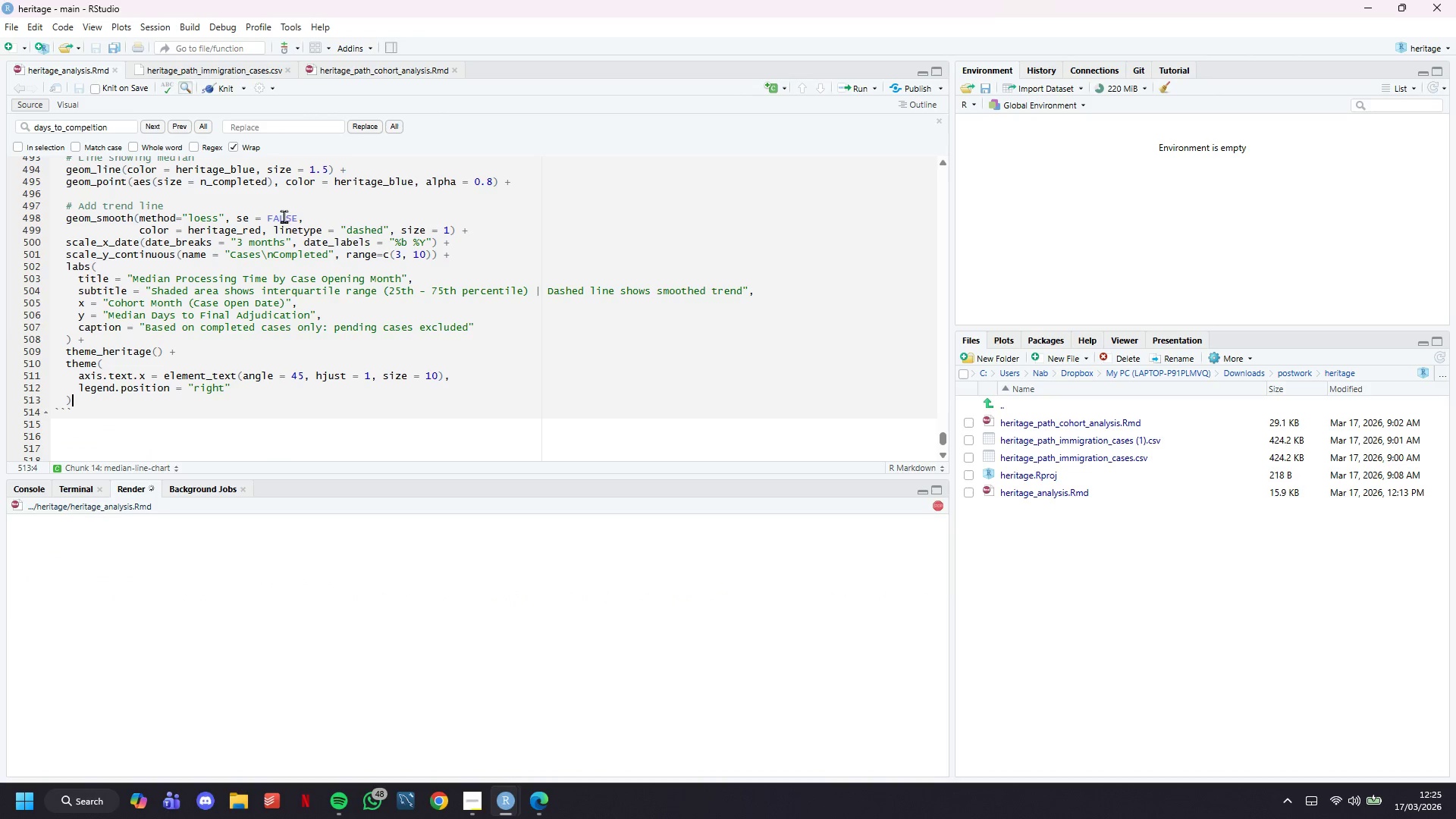 
mouse_move([402, 802])
 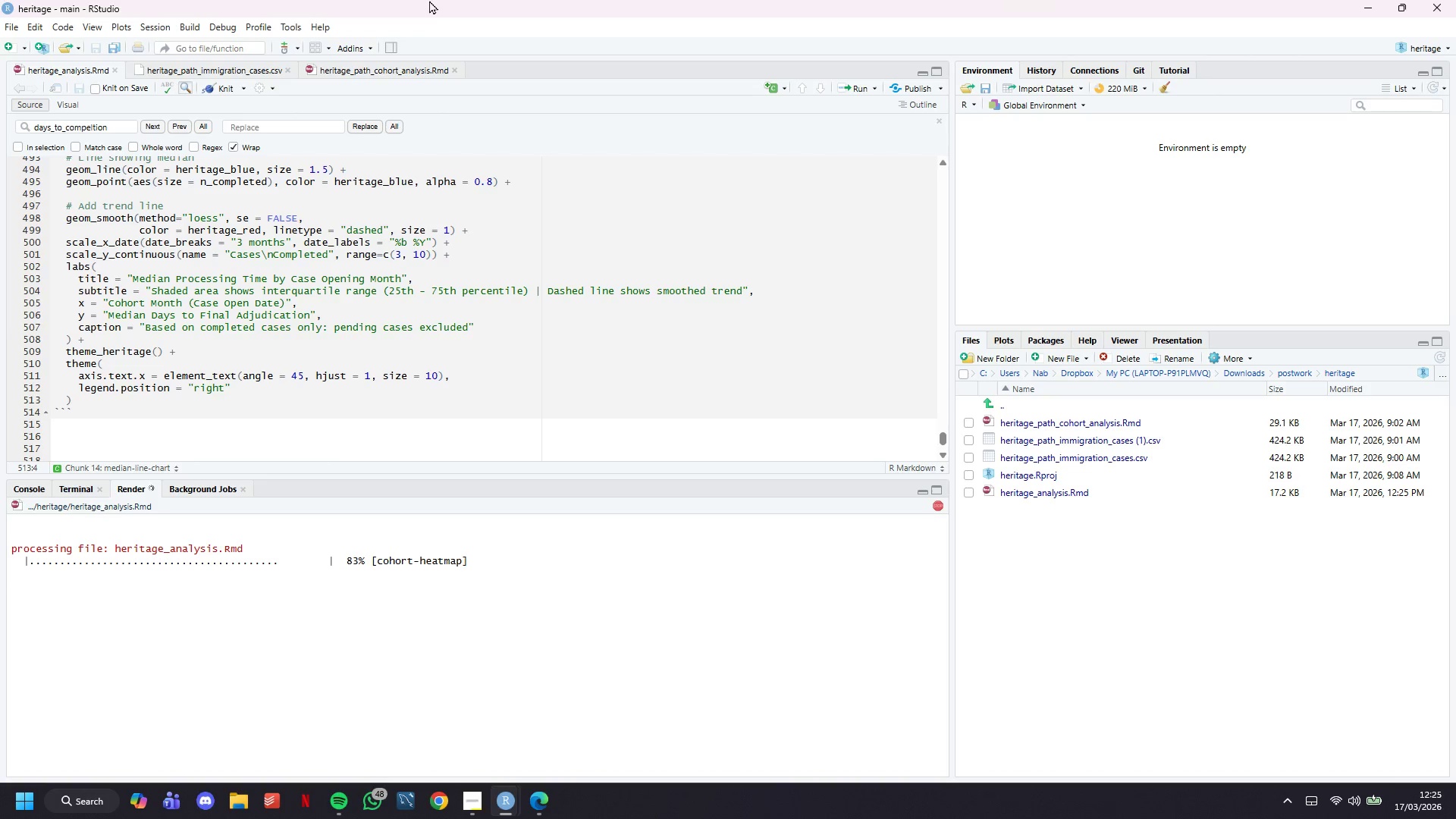 
wait(14.29)
 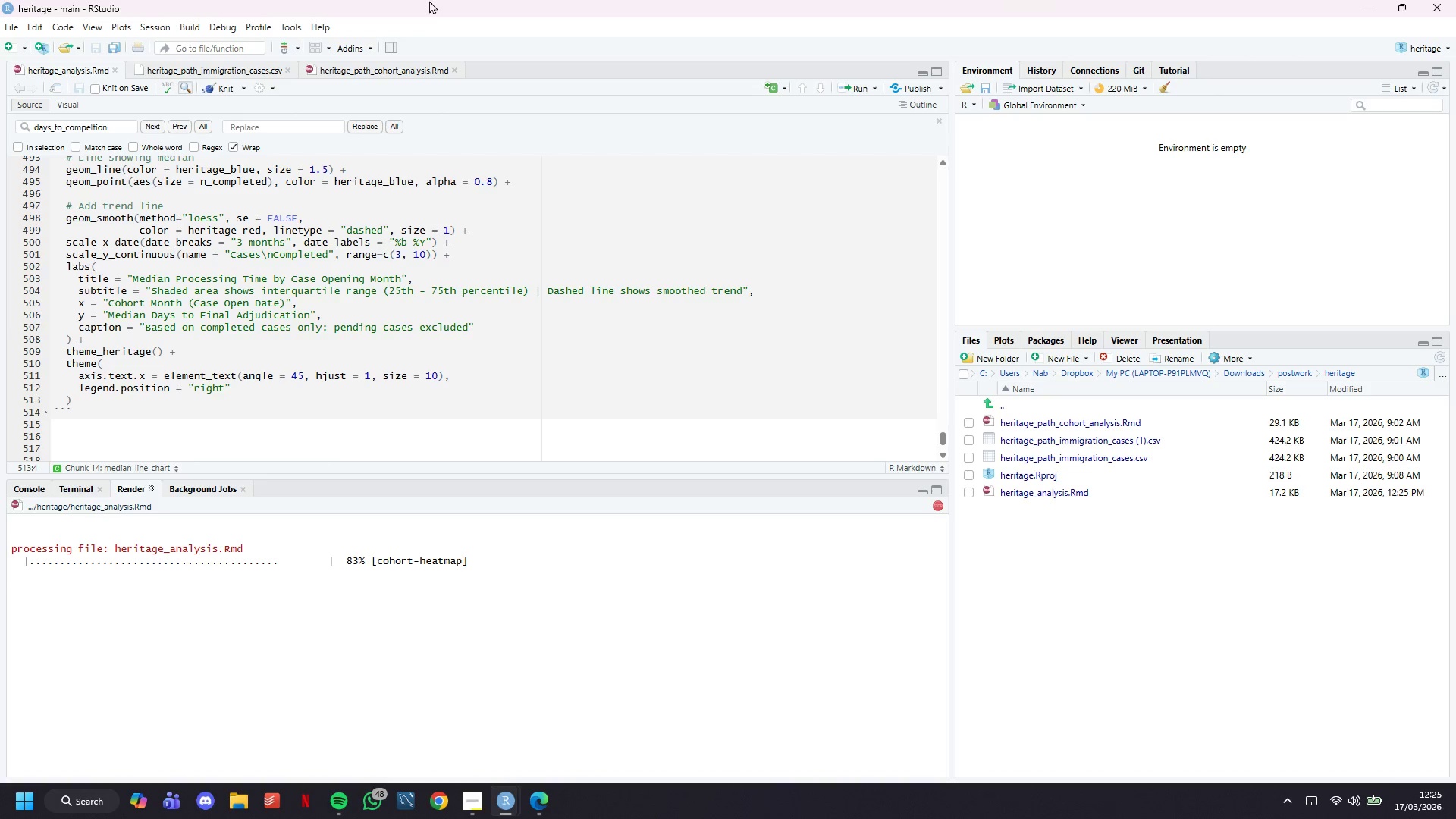 
left_click([482, 791])